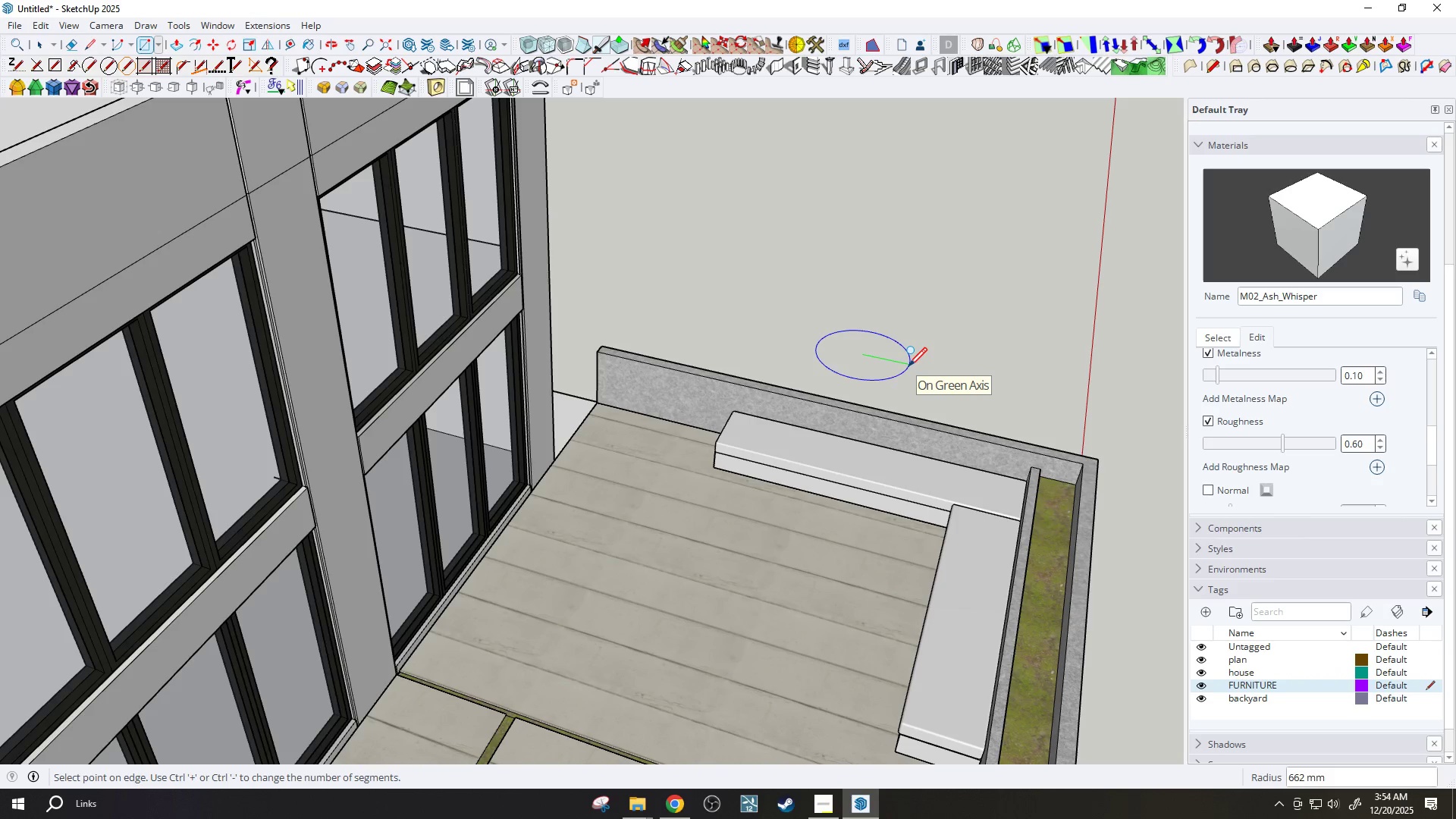 
wait(9.51)
 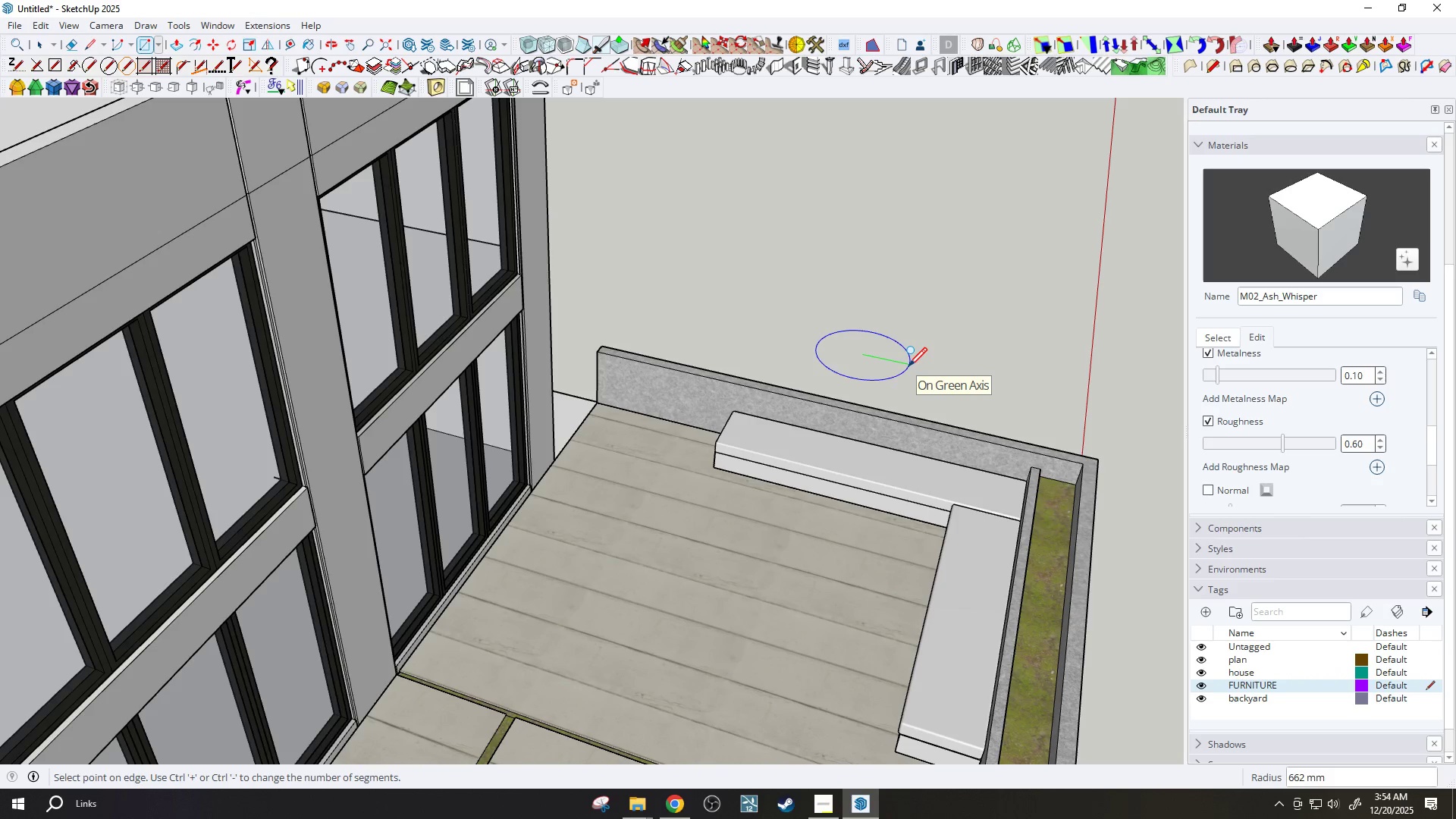 
type(500)
 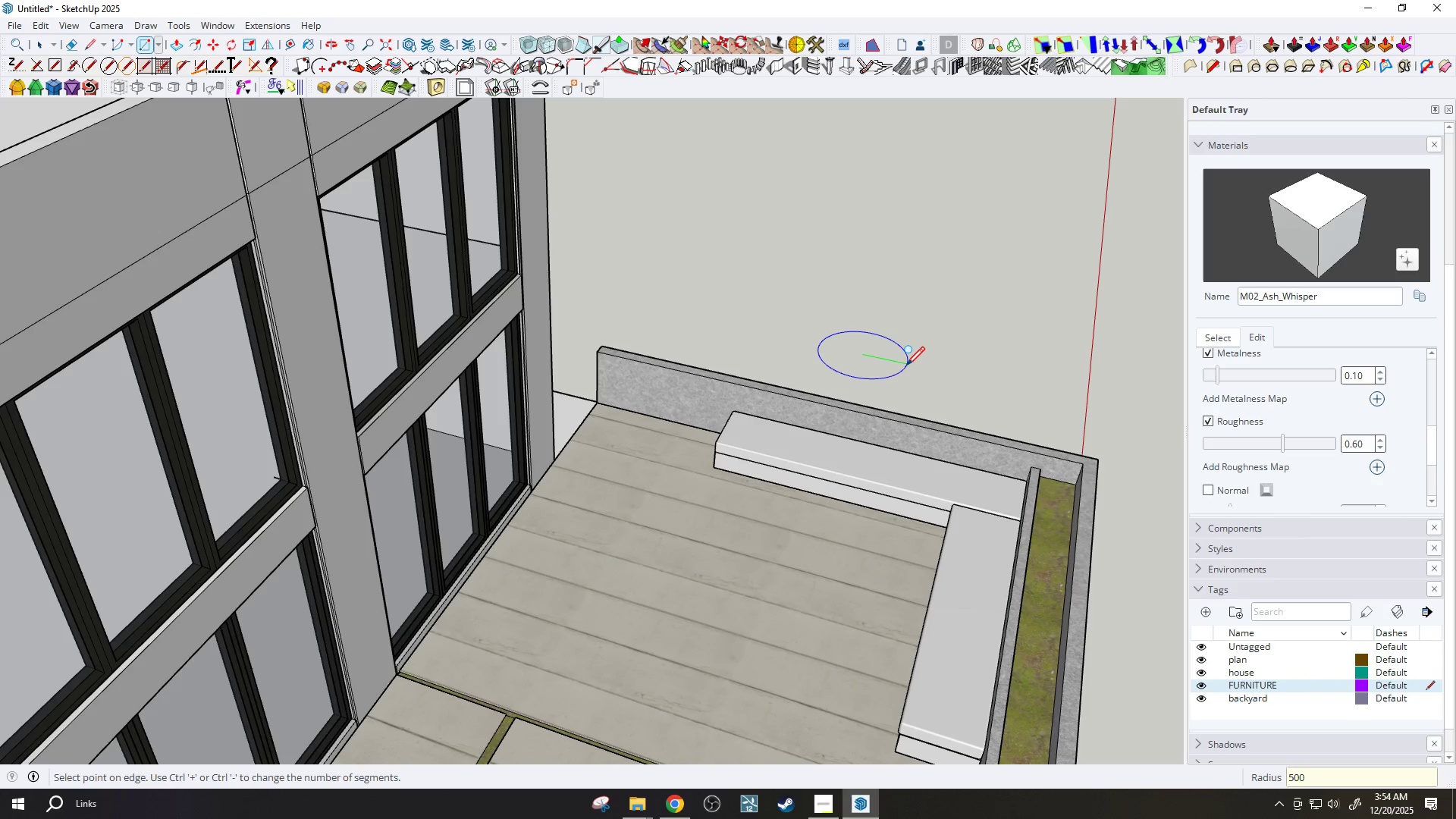 
key(Enter)
 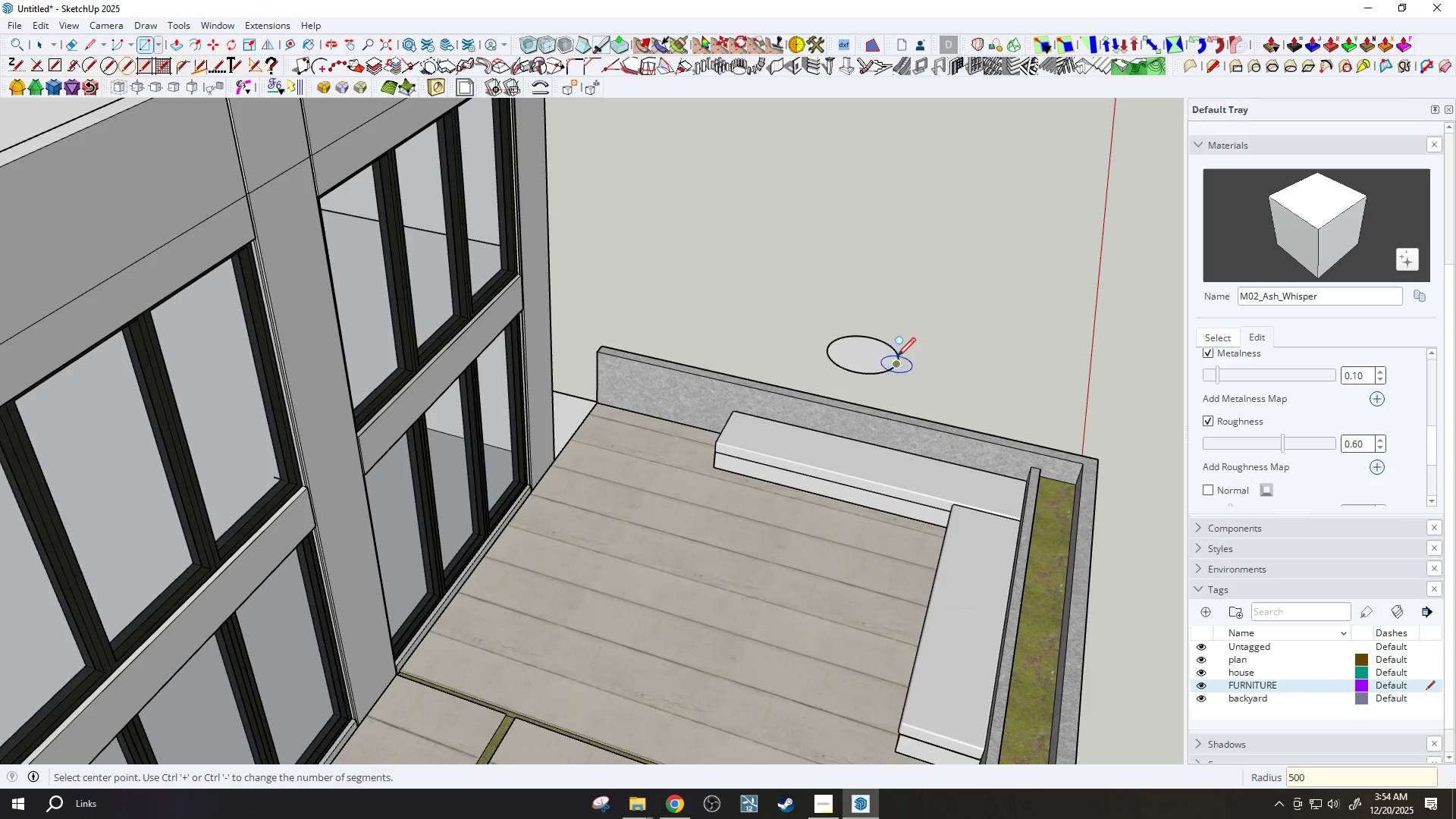 
scroll: coordinate [890, 345], scroll_direction: down, amount: 1.0
 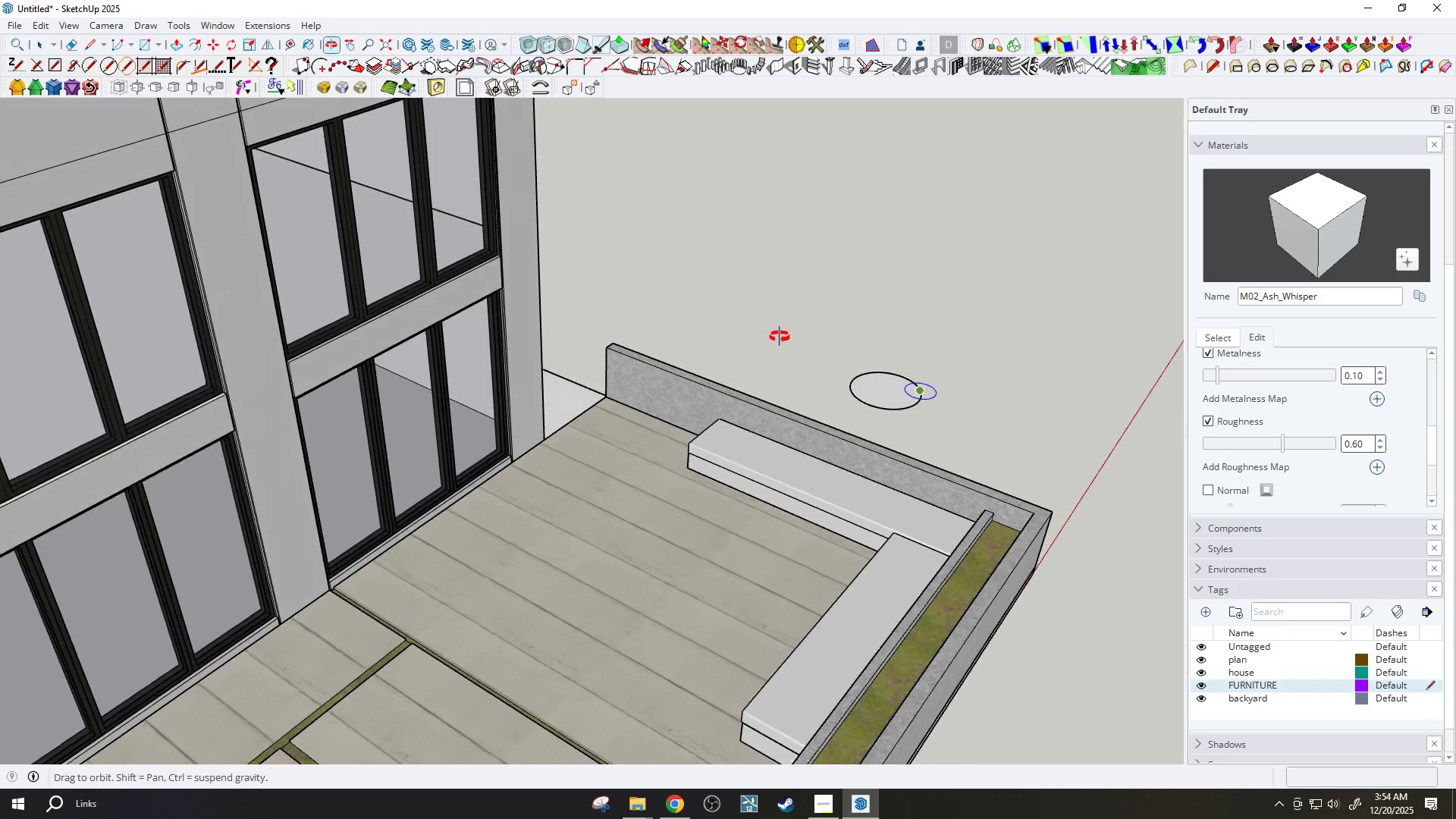 
key(Space)
 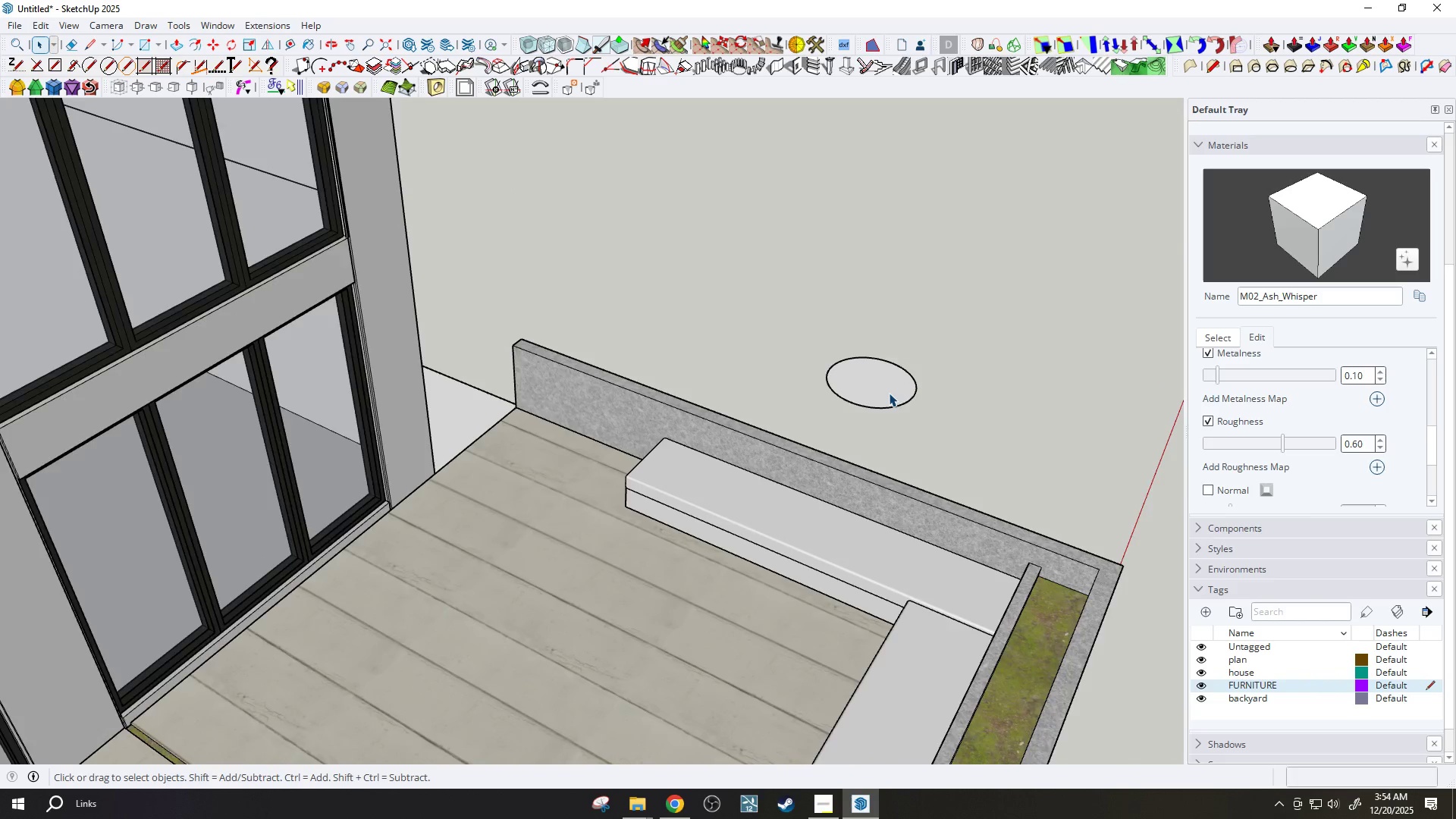 
scroll: coordinate [885, 382], scroll_direction: up, amount: 8.0
 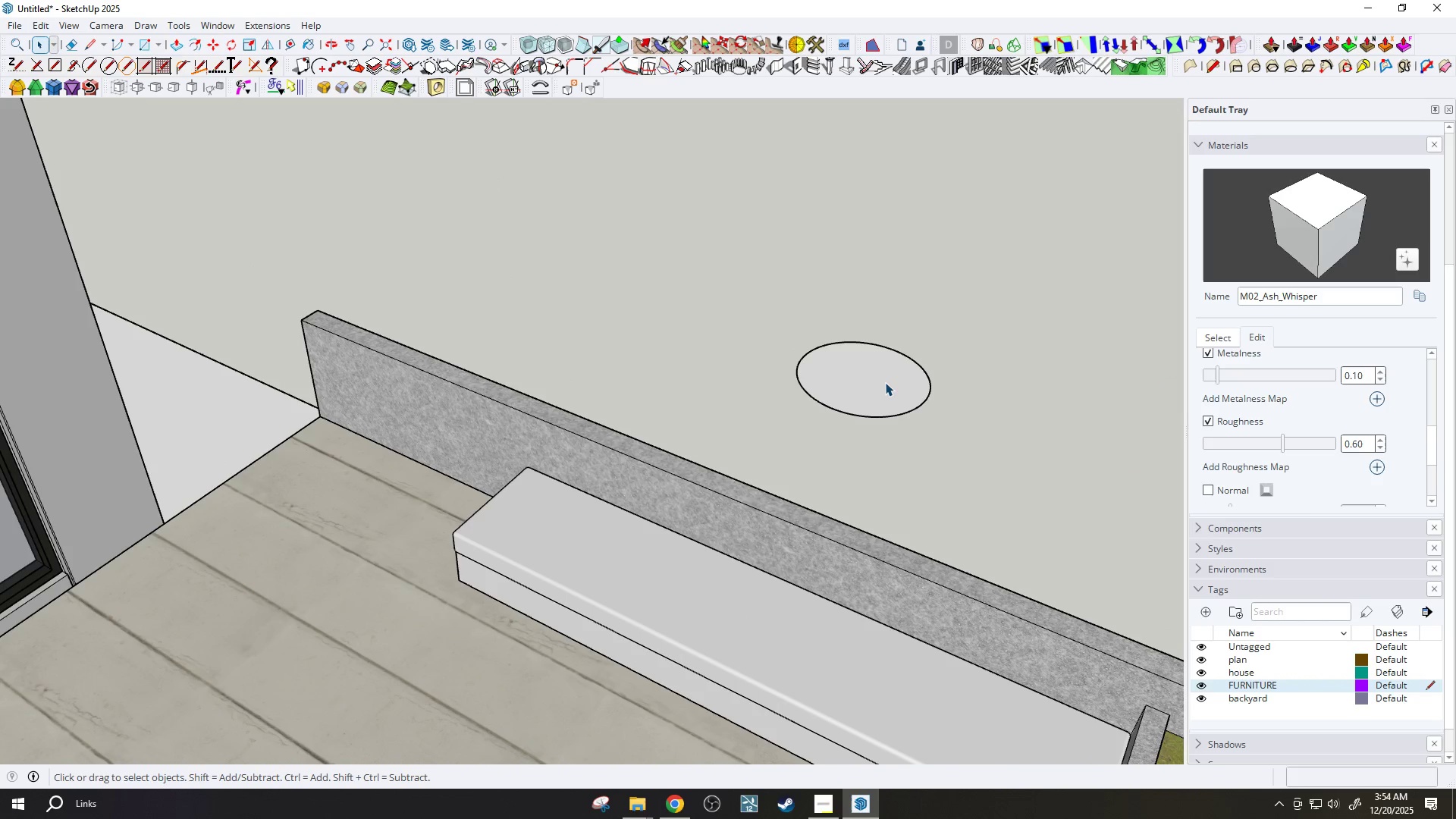 
key(P)
 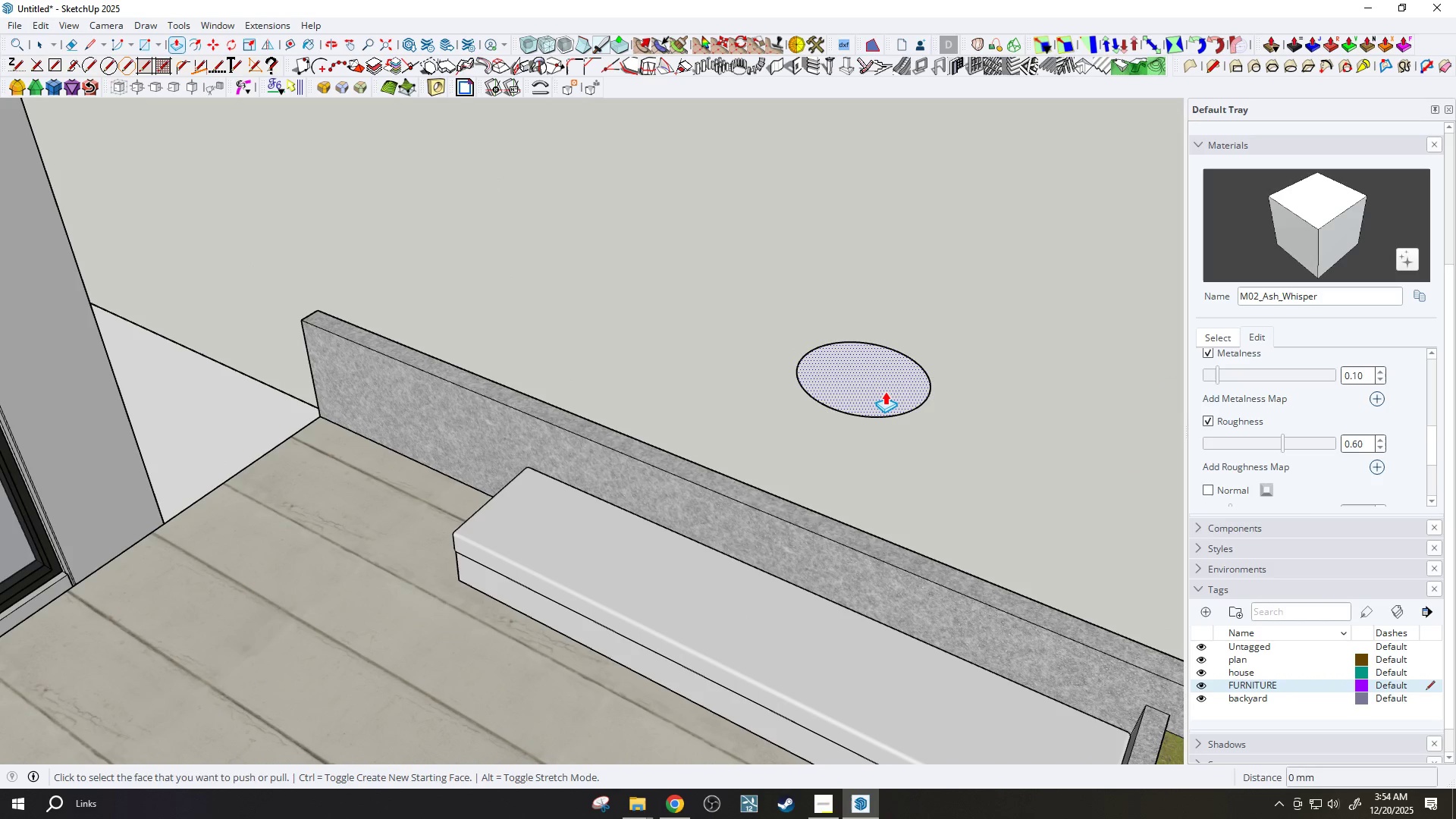 
left_click([885, 391])
 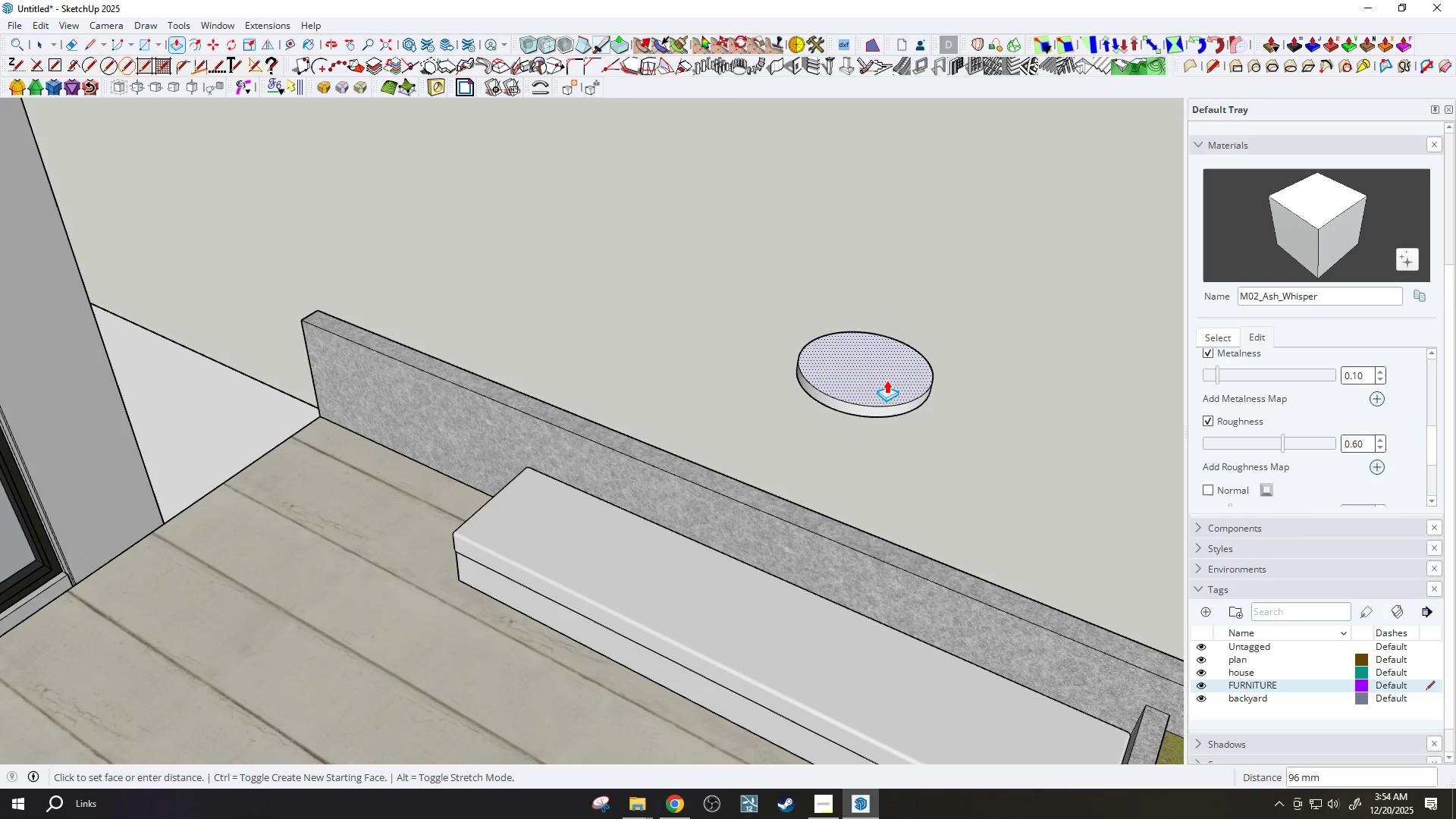 
type(150)
 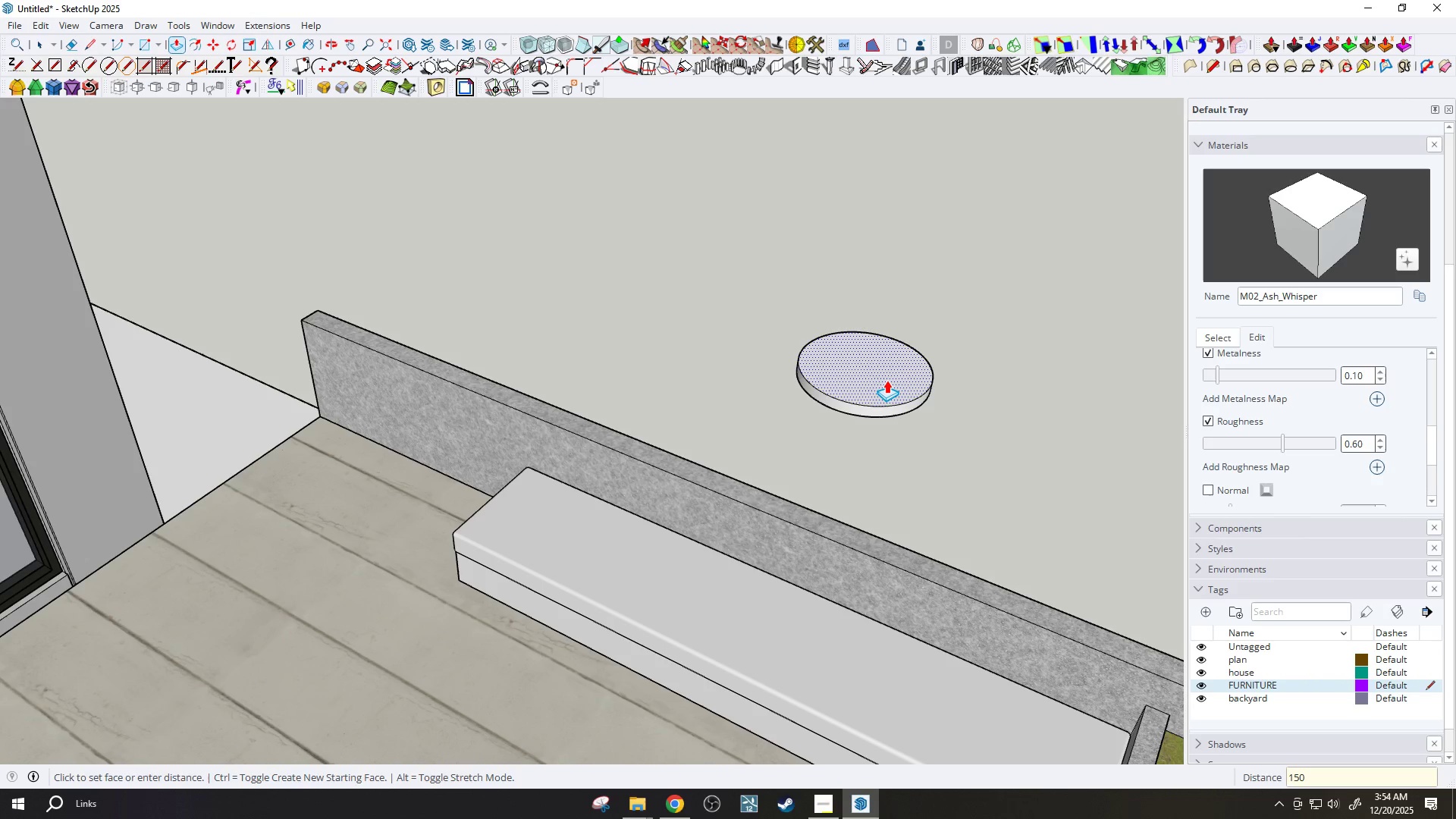 
key(Enter)
 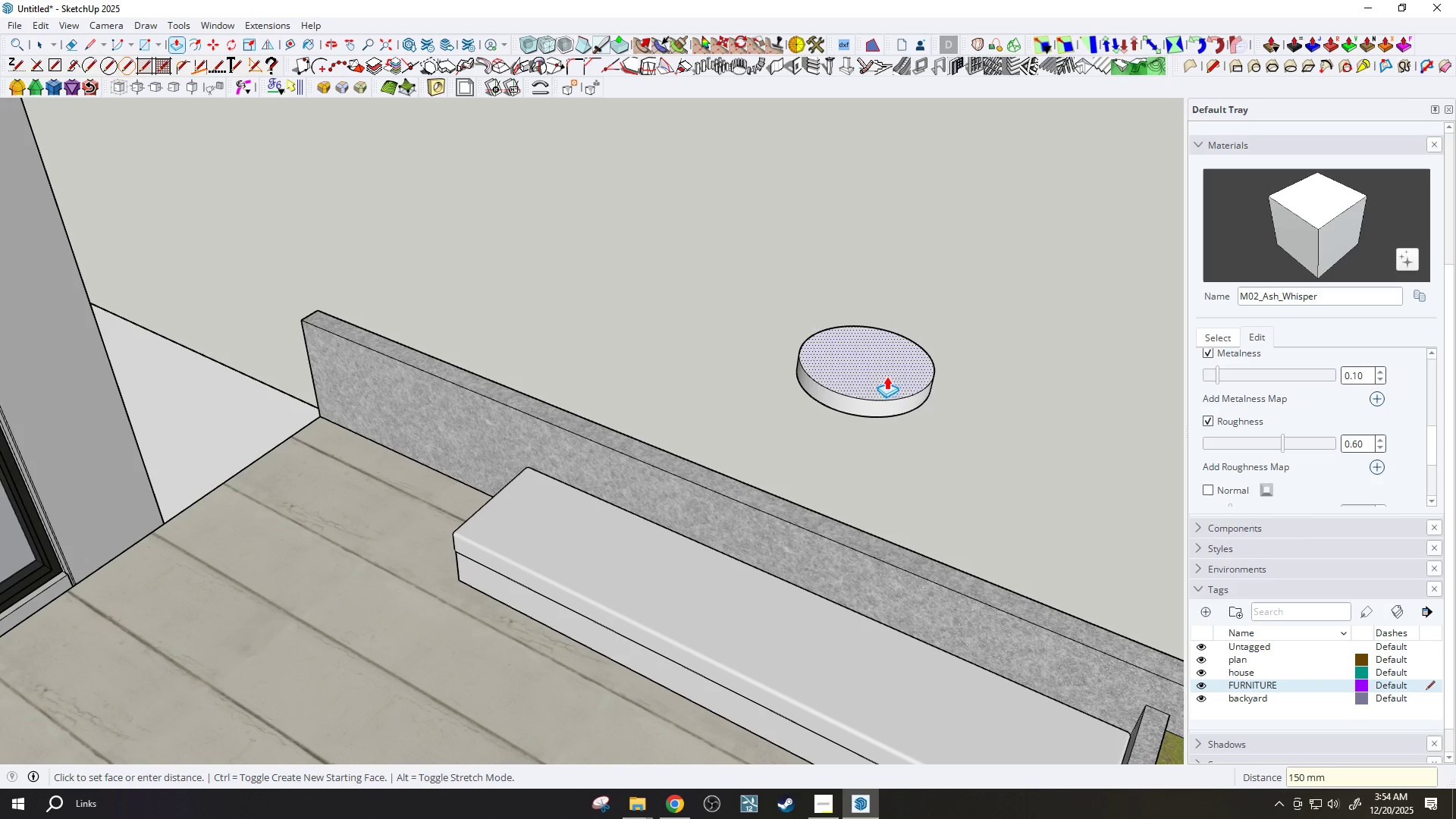 
key(Space)
 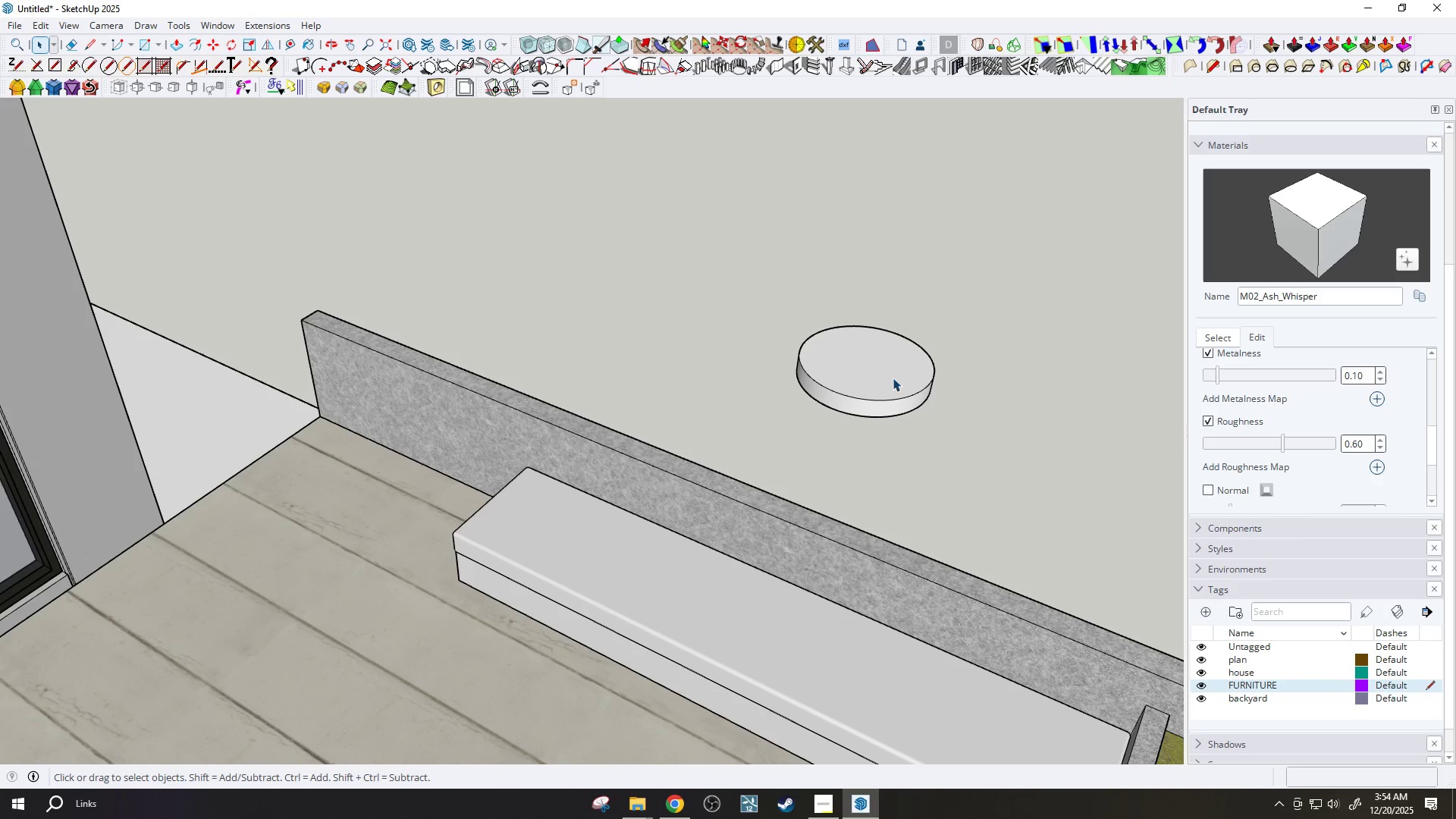 
key(F)
 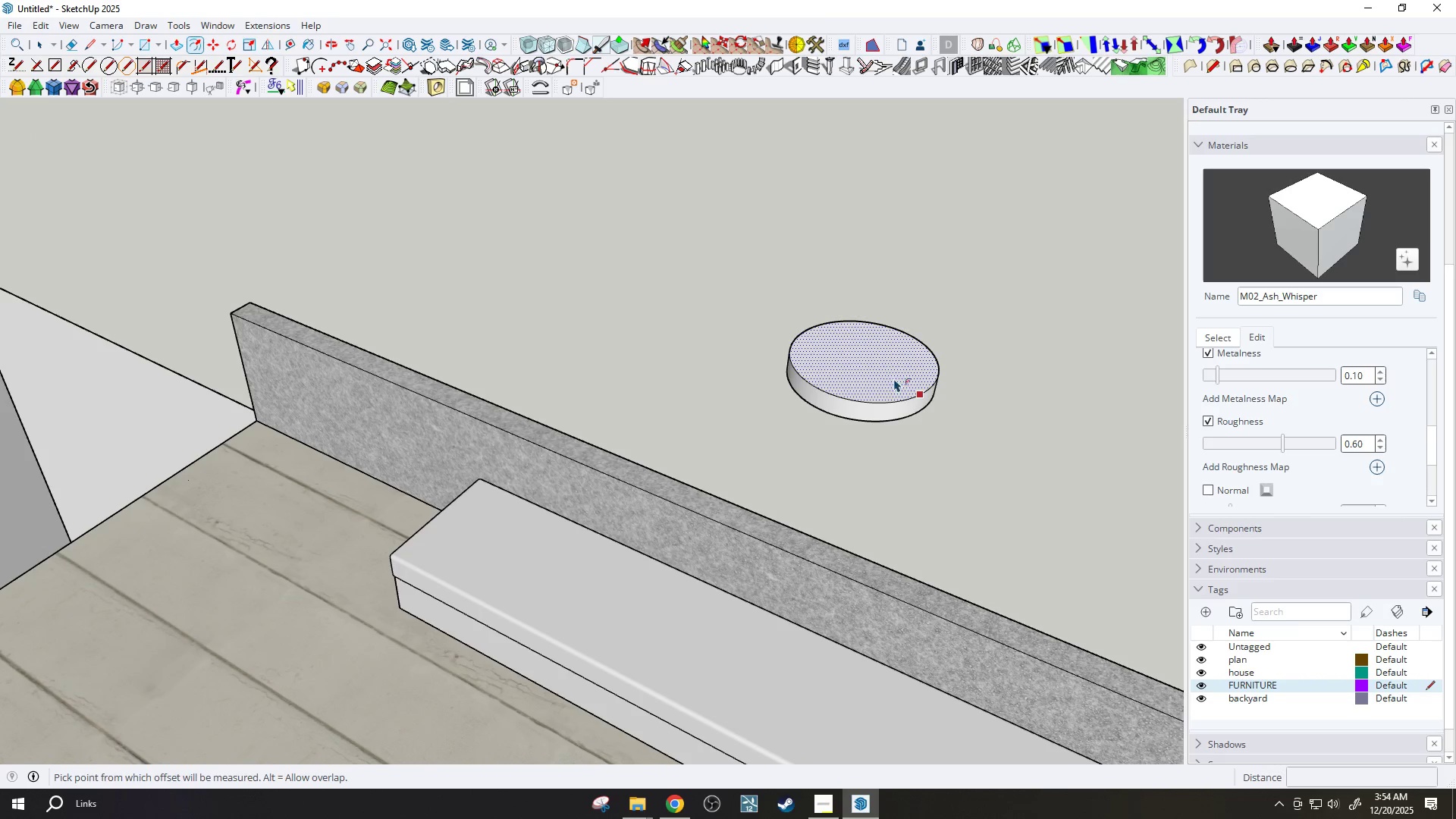 
scroll: coordinate [893, 378], scroll_direction: up, amount: 1.0
 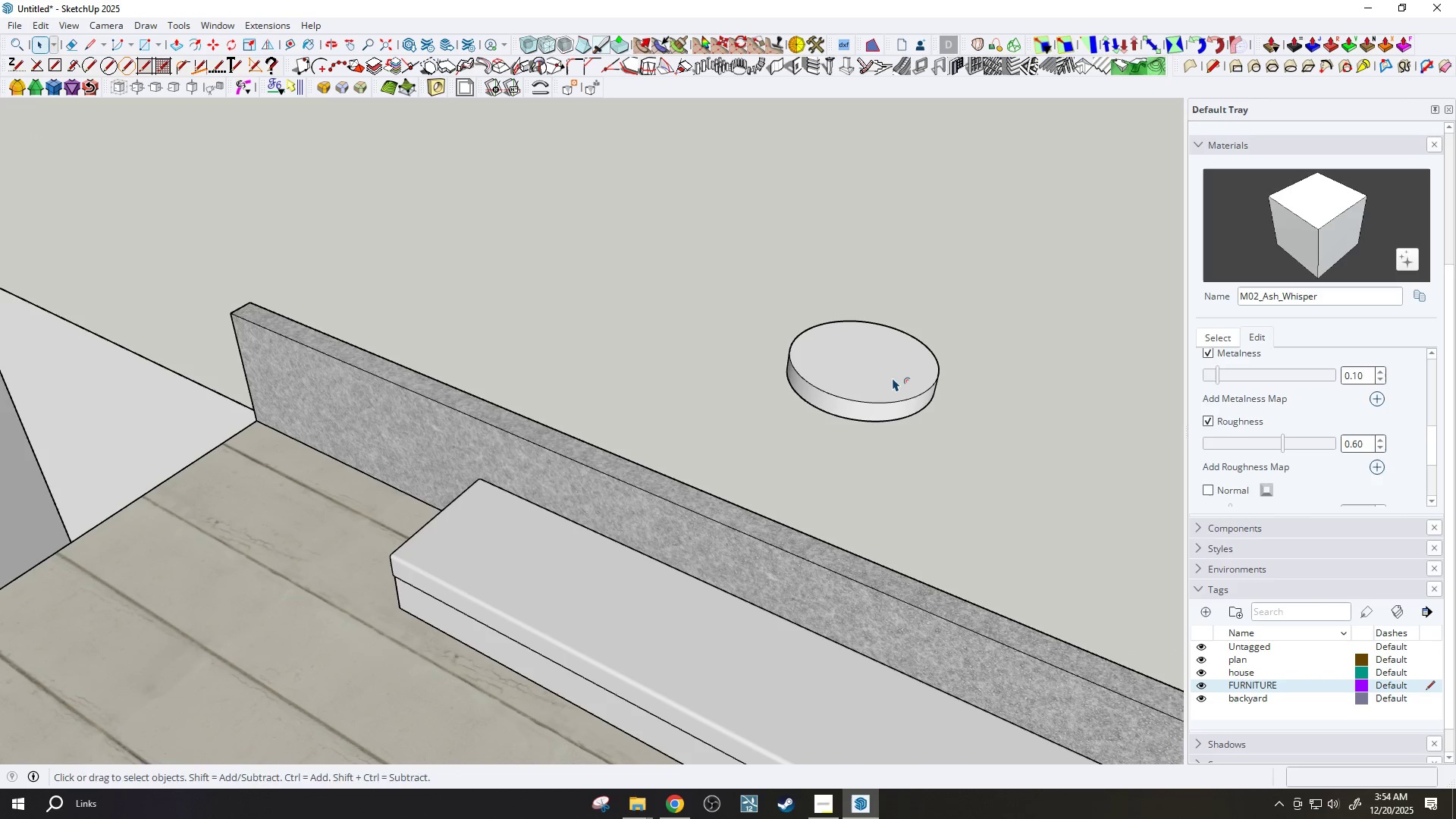 
left_click([896, 378])
 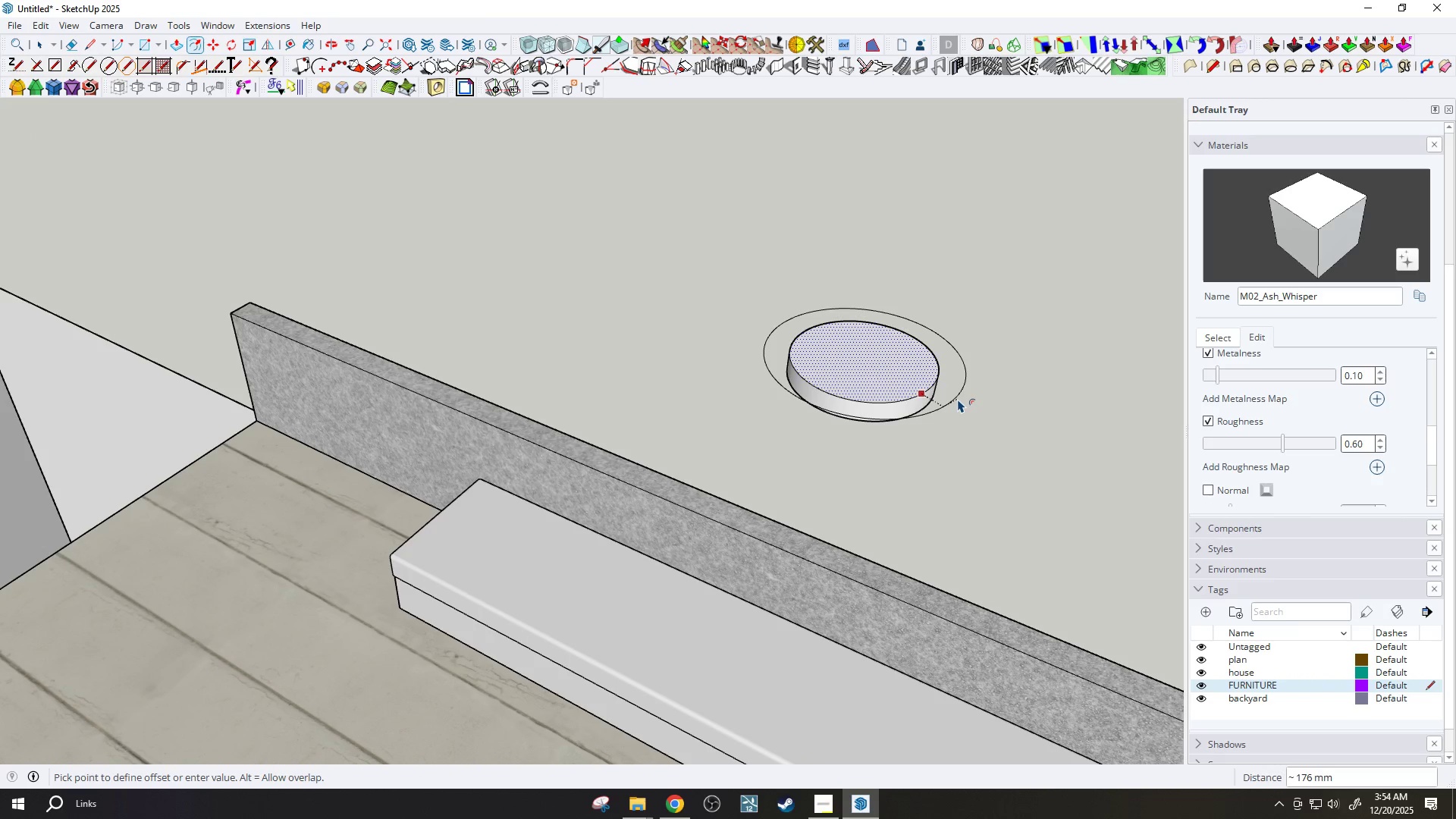 
wait(5.09)
 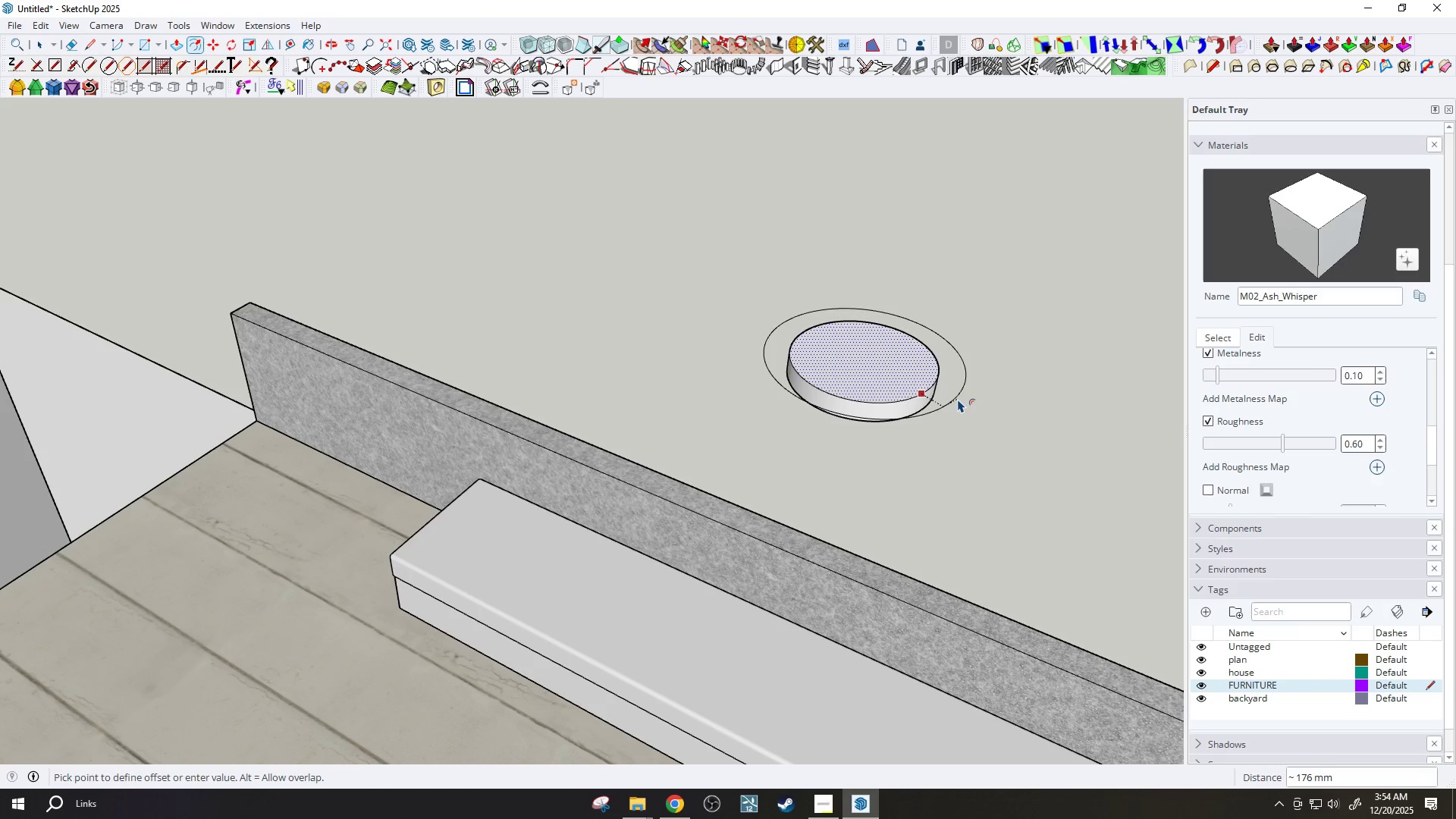 
type(200)
 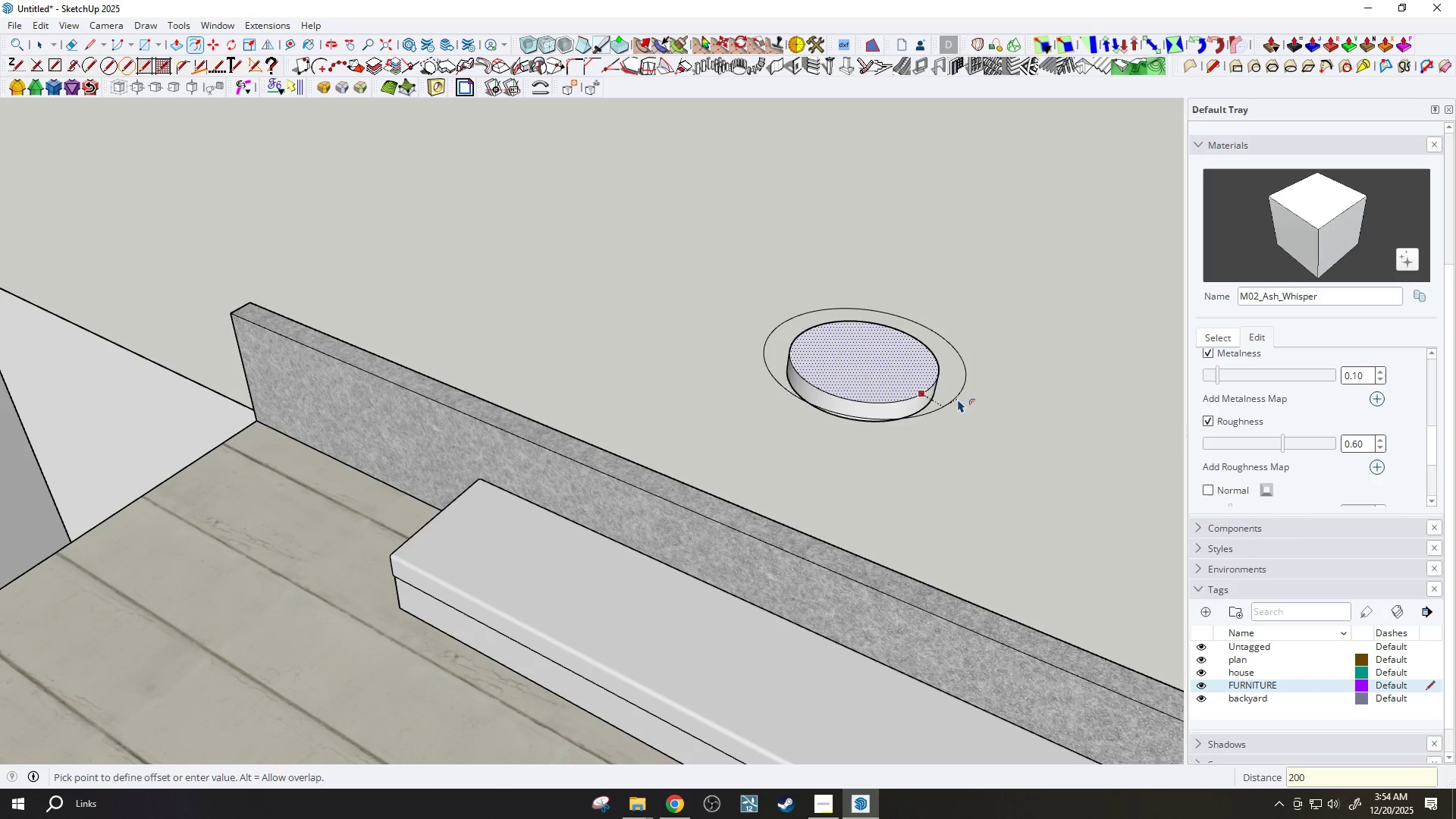 
key(Enter)
 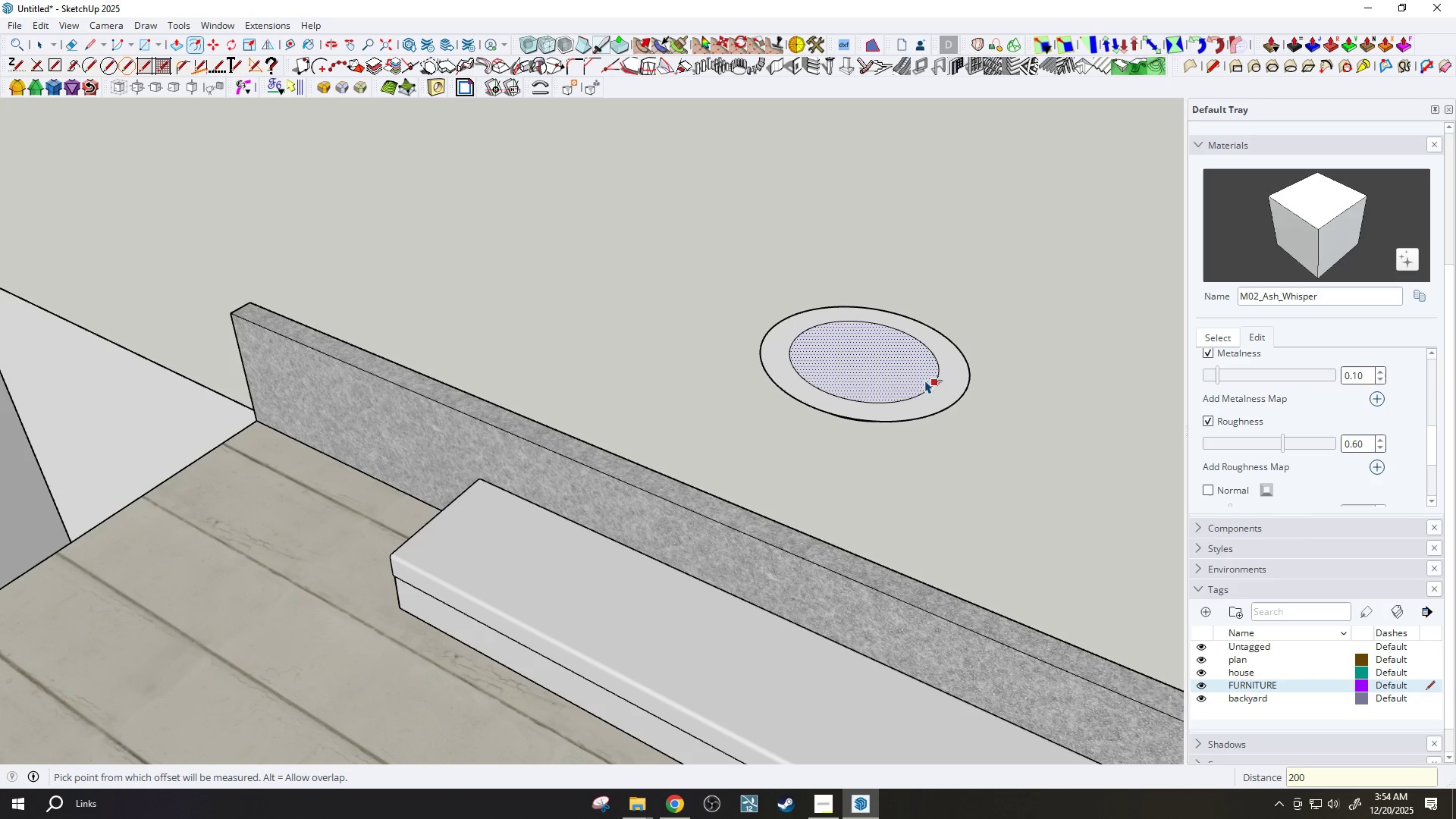 
key(E)
 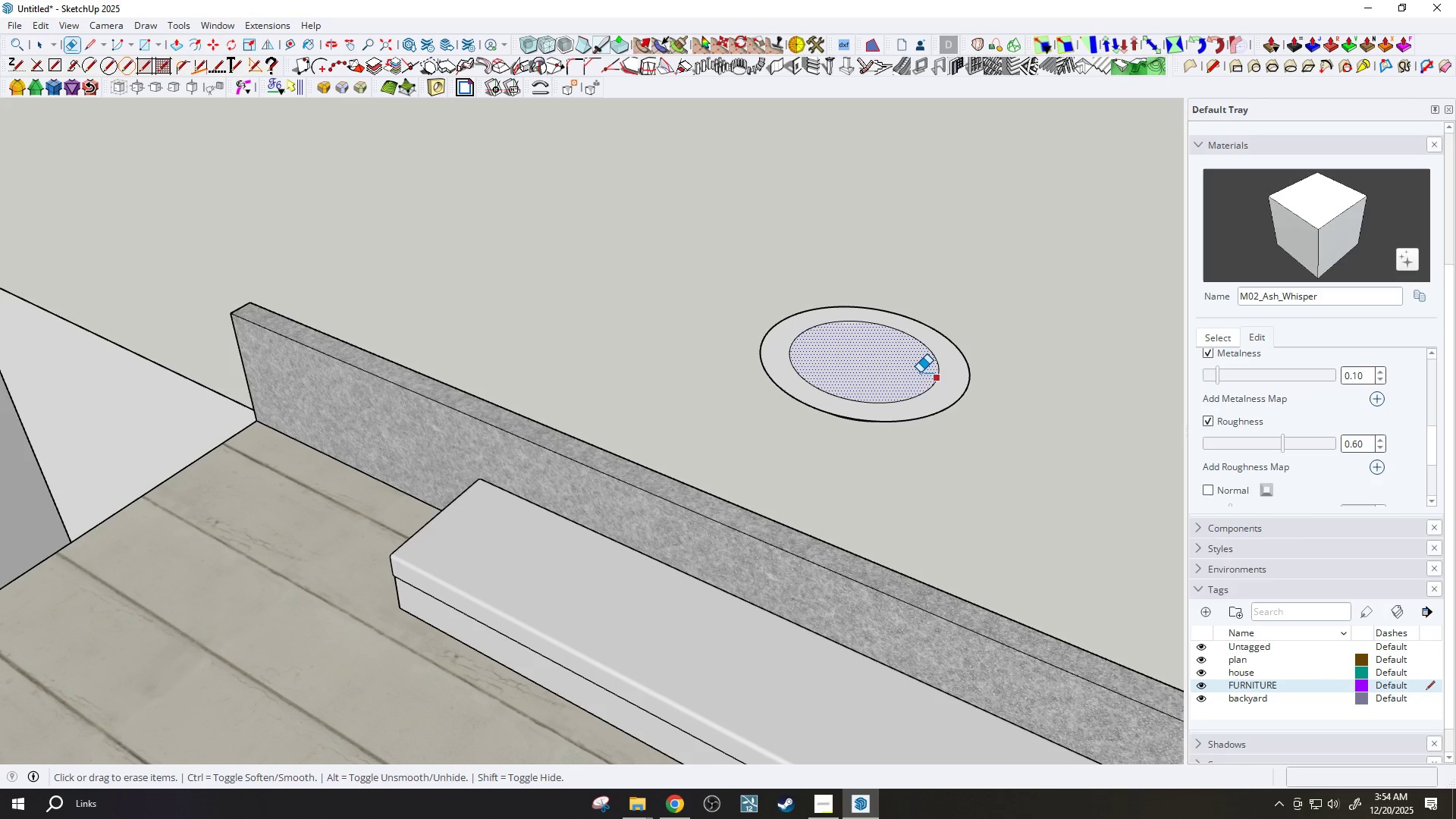 
left_click_drag(start_coordinate=[921, 374], to_coordinate=[932, 381])
 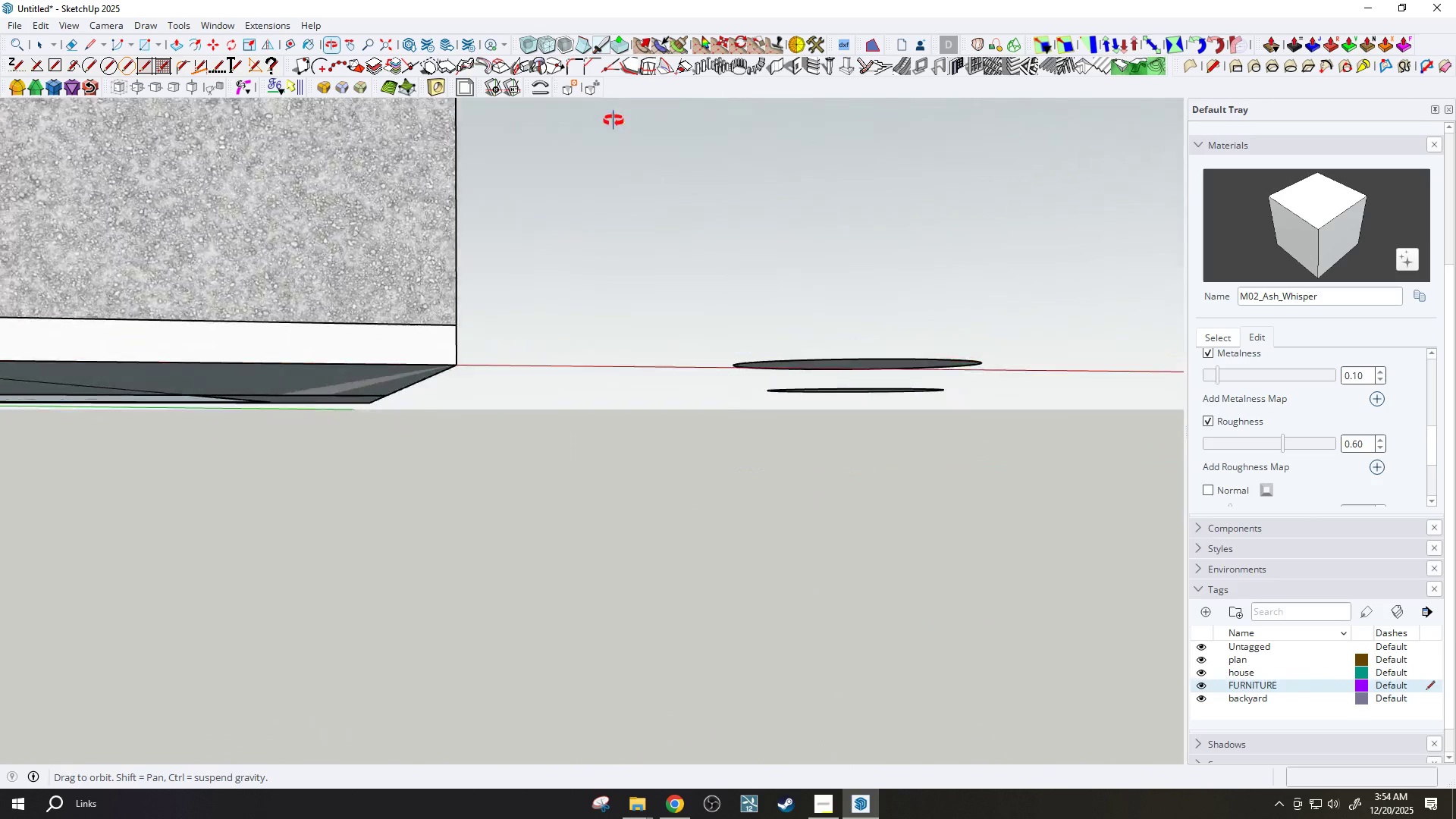 
key(Control+Z)
 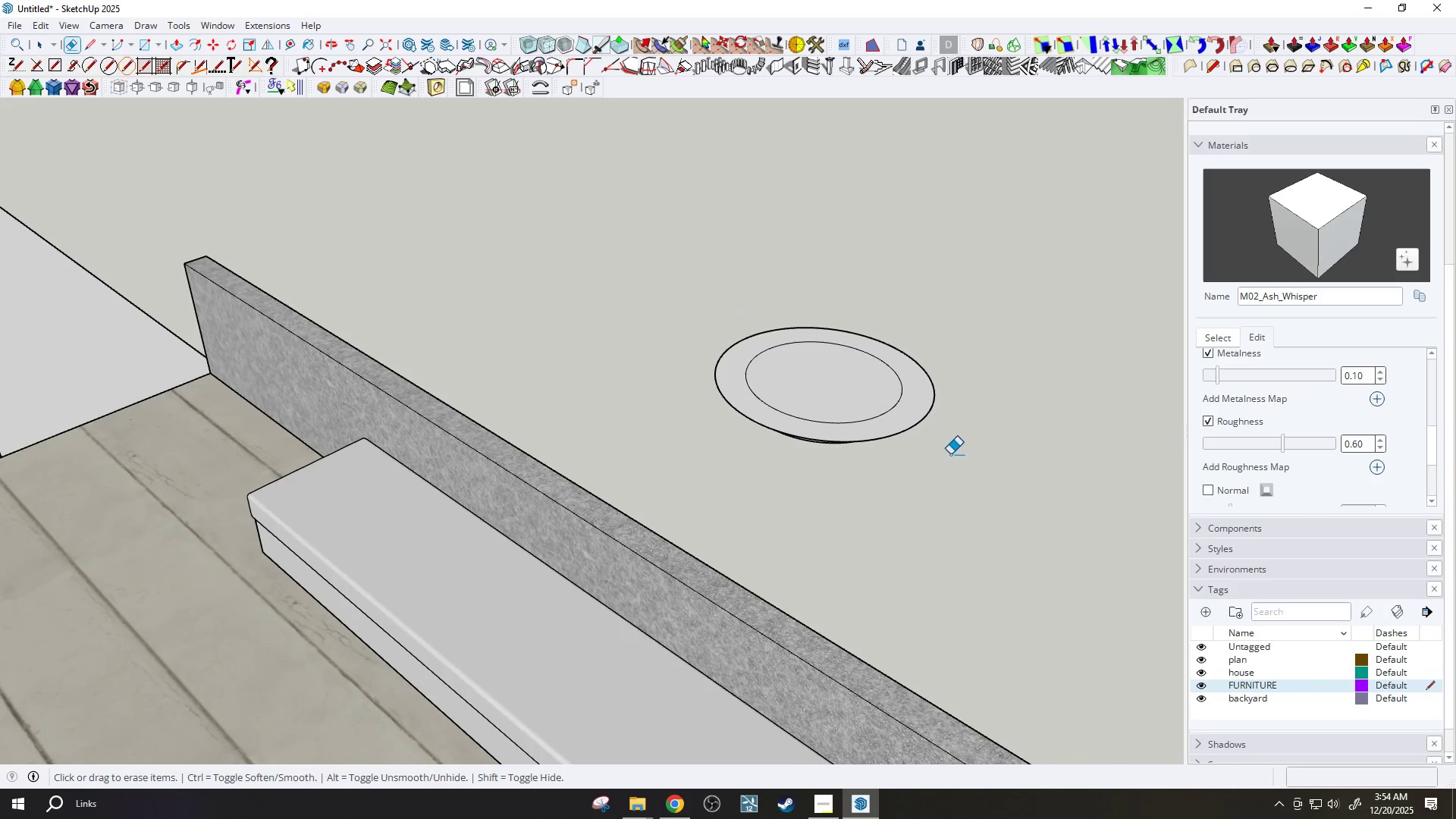 
key(P)
 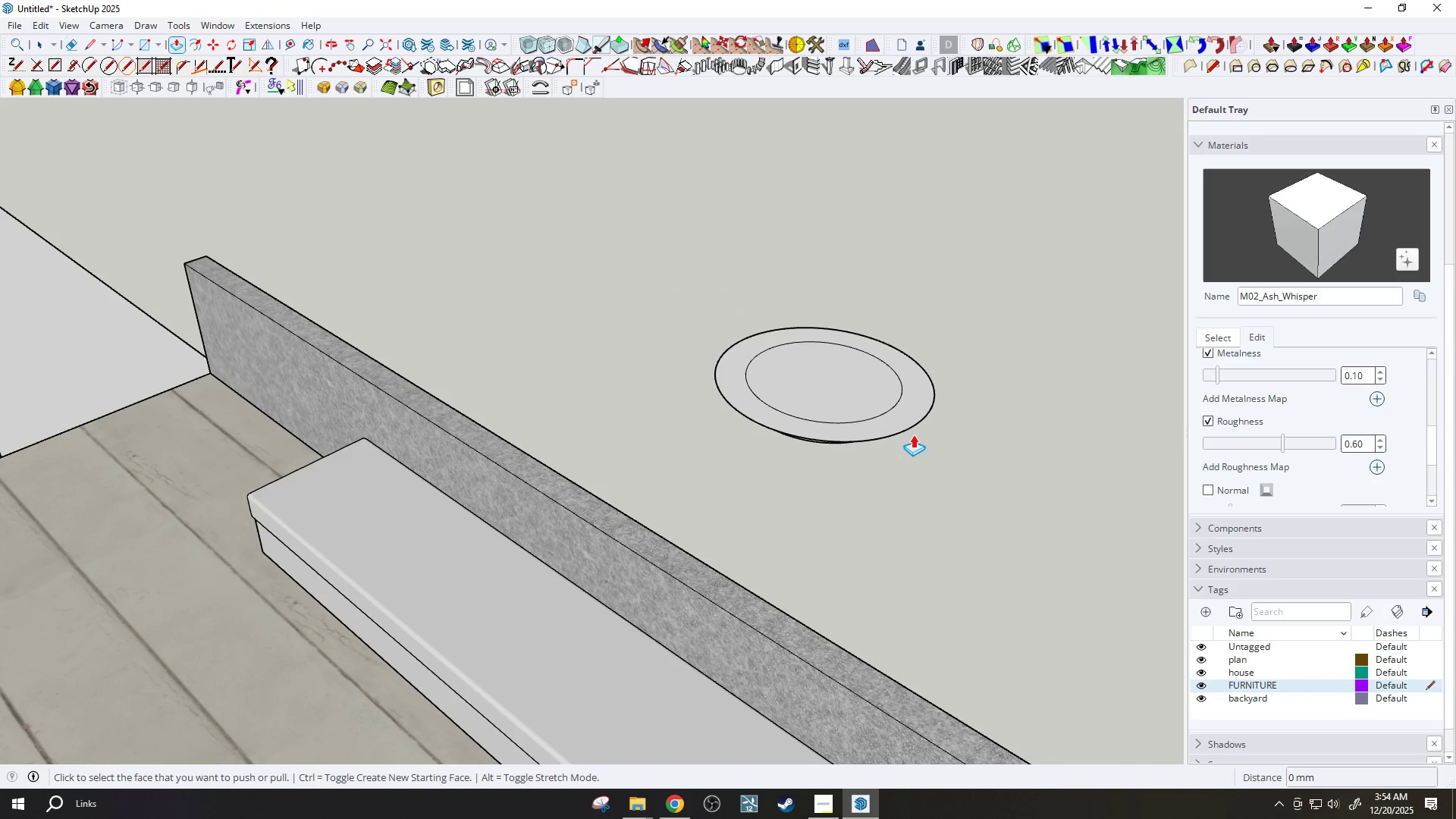 
scroll: coordinate [913, 435], scroll_direction: up, amount: 1.0
 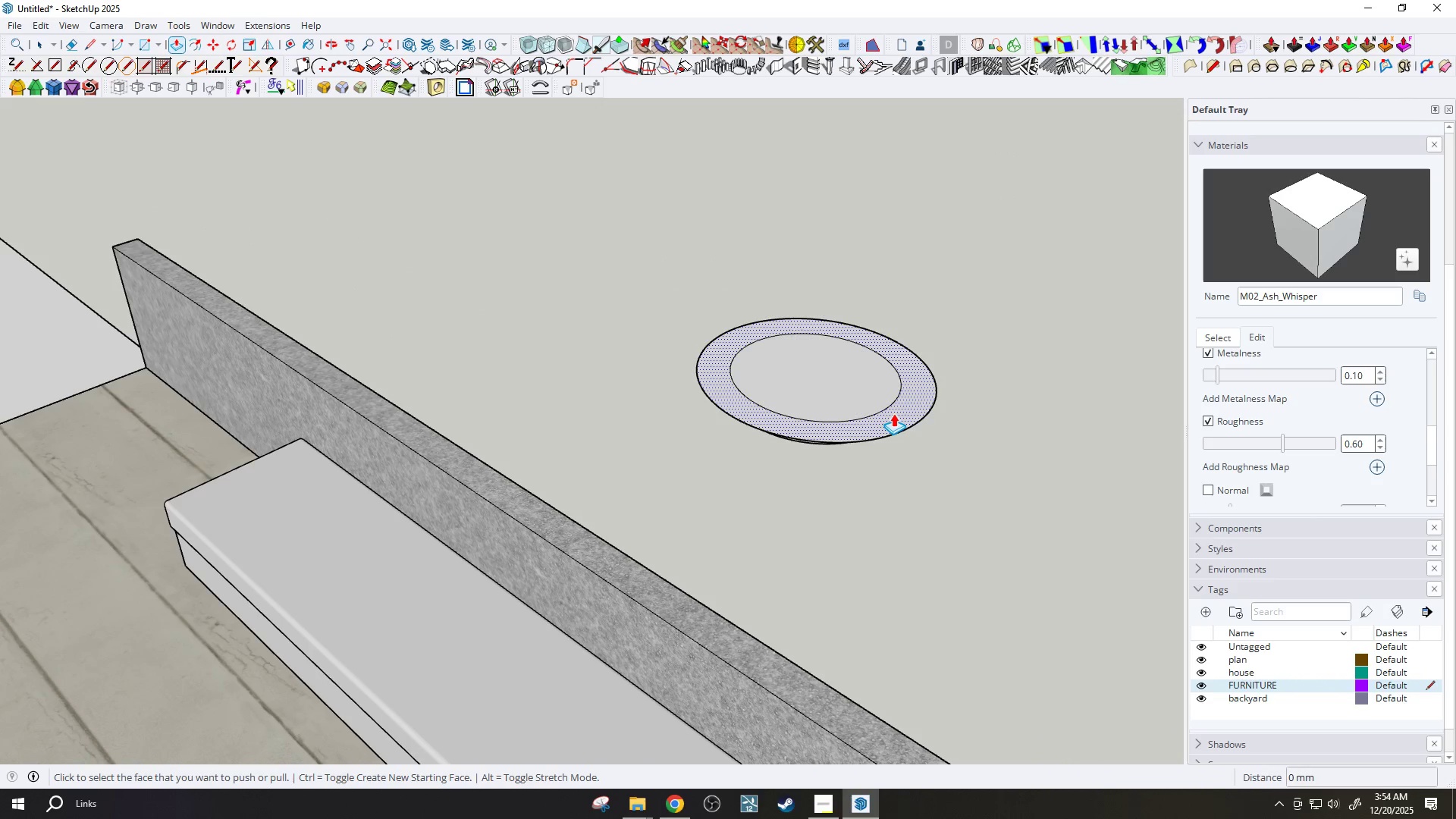 
left_click([893, 413])
 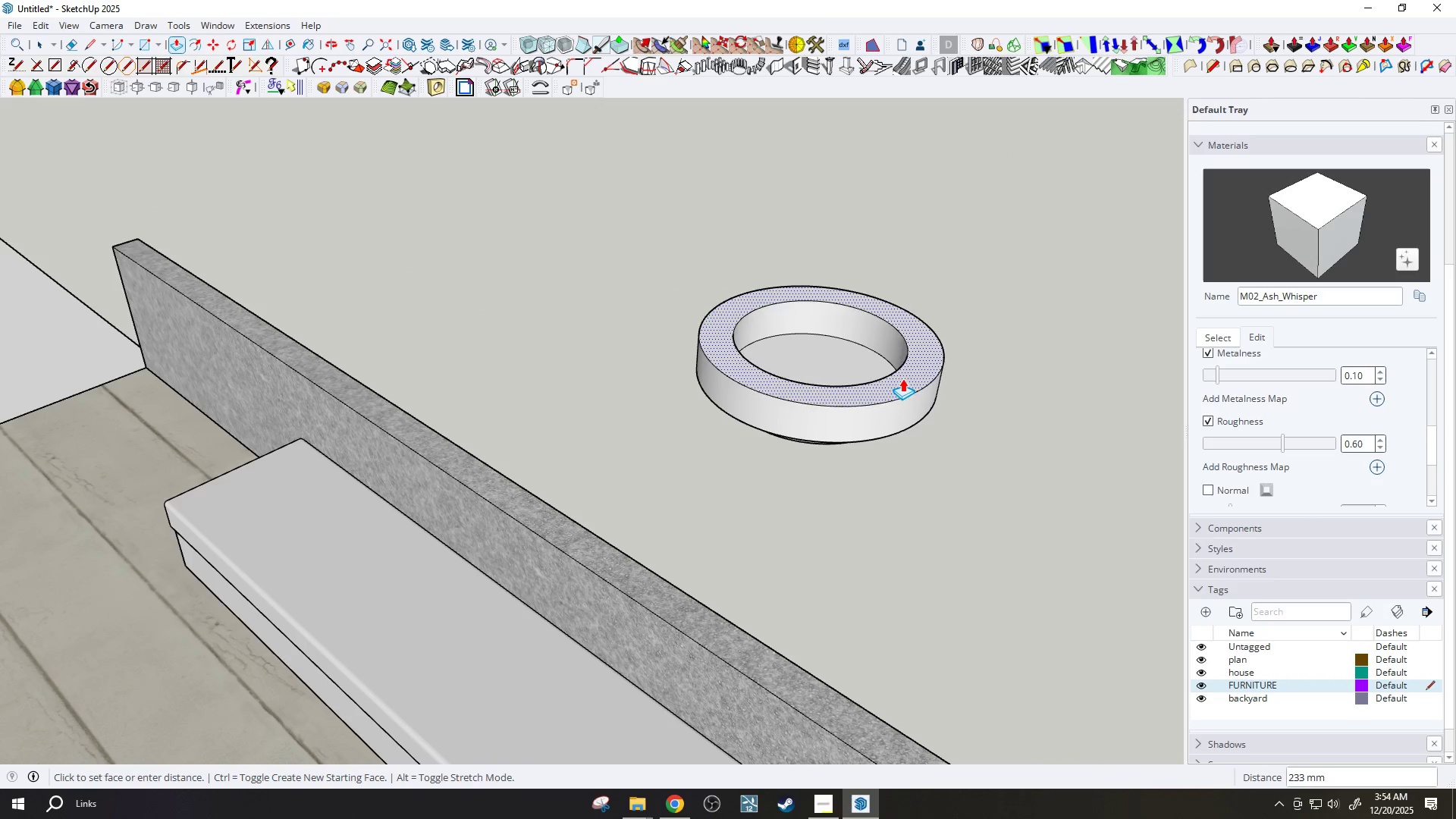 
scroll: coordinate [902, 378], scroll_direction: down, amount: 1.0
 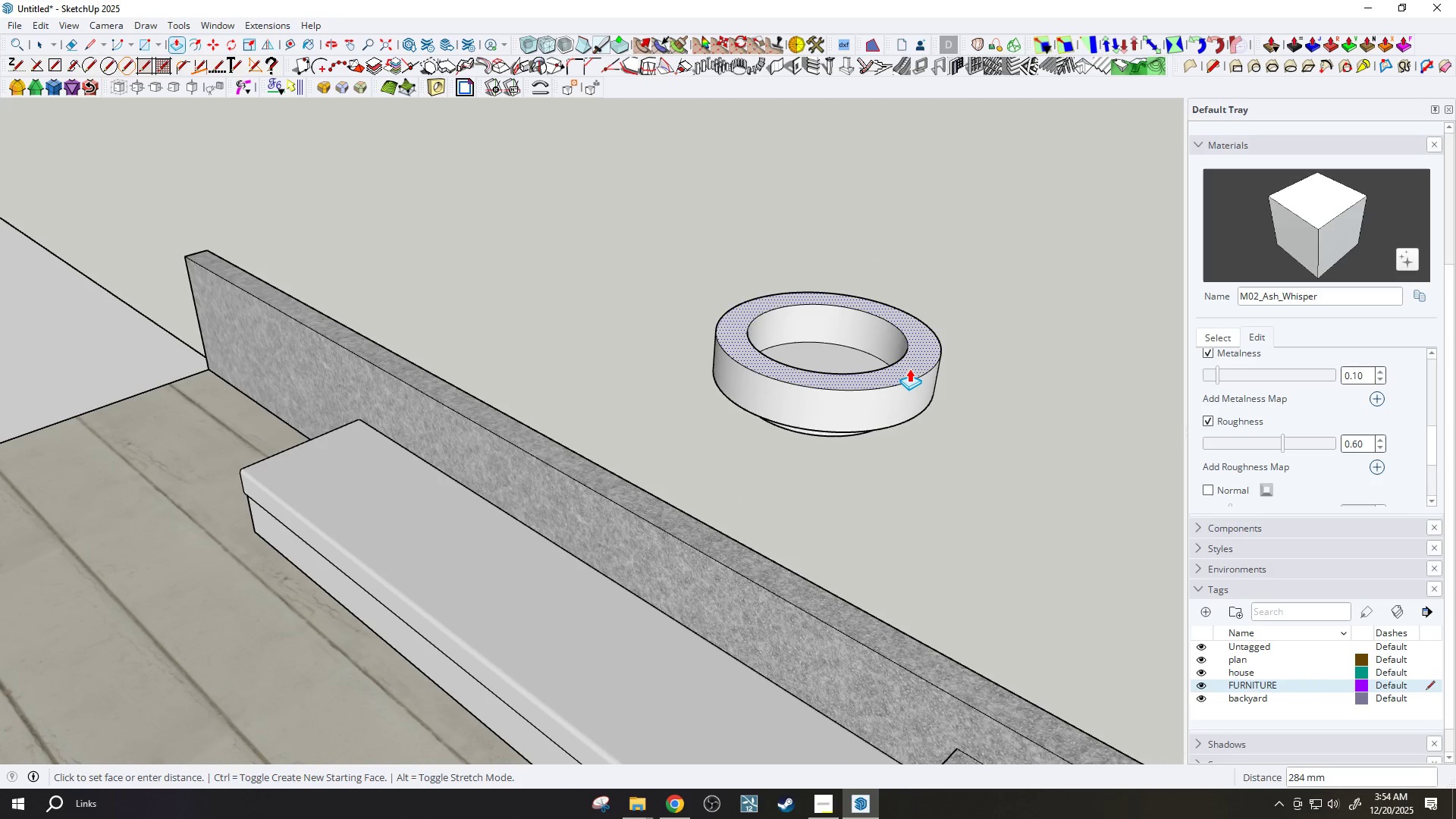 
type(200)
 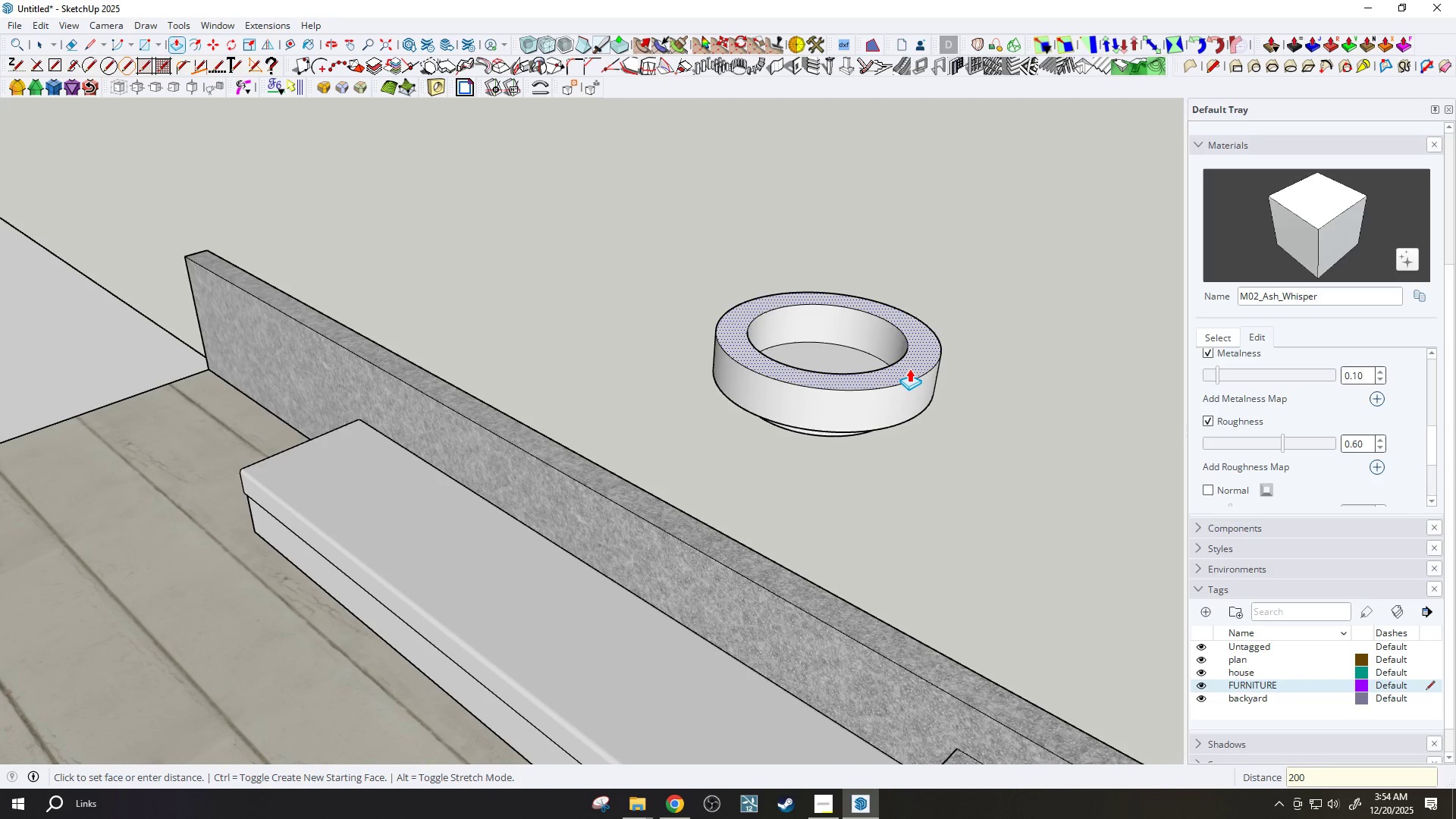 
key(Enter)
 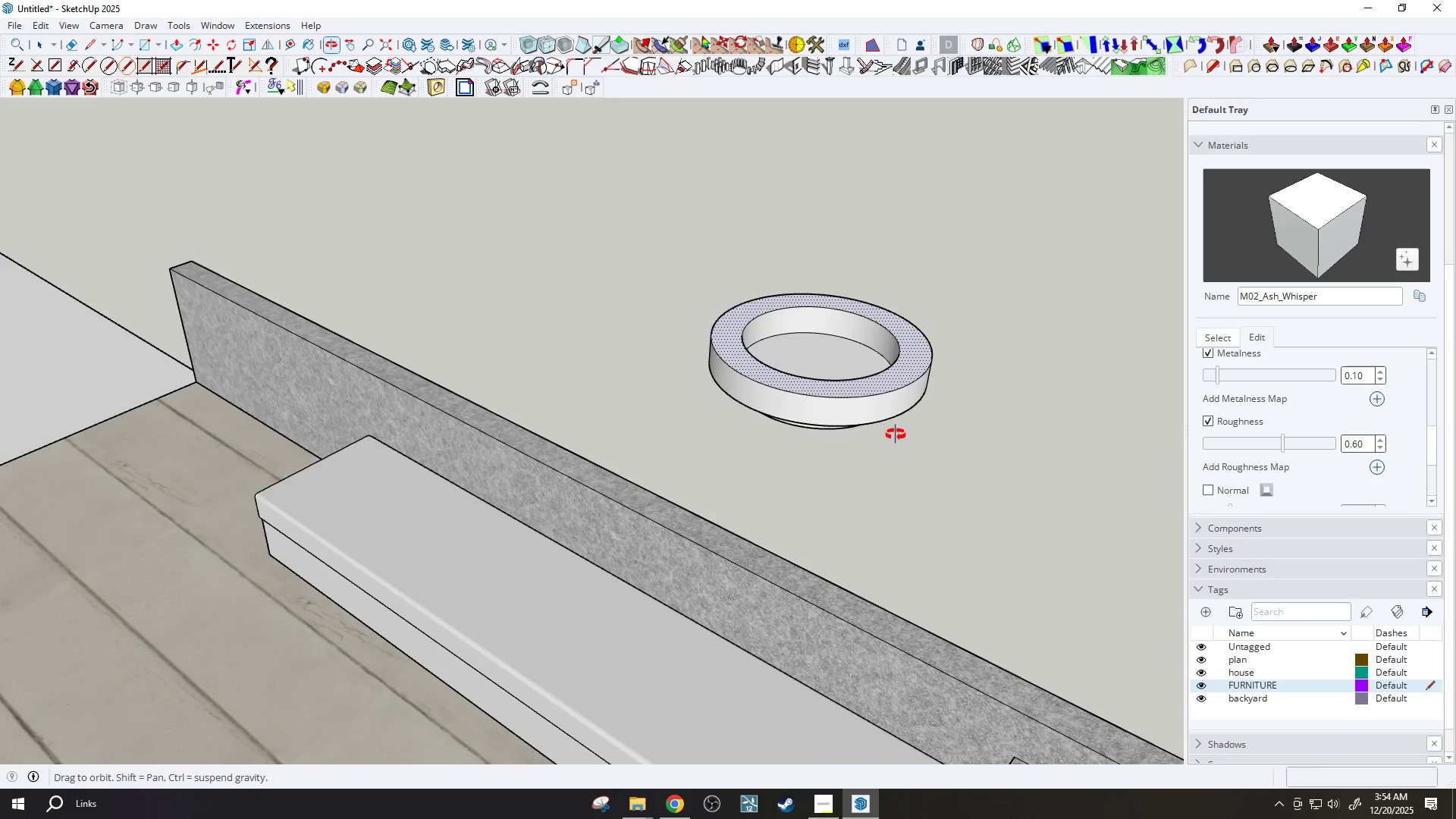 
scroll: coordinate [839, 344], scroll_direction: up, amount: 2.0
 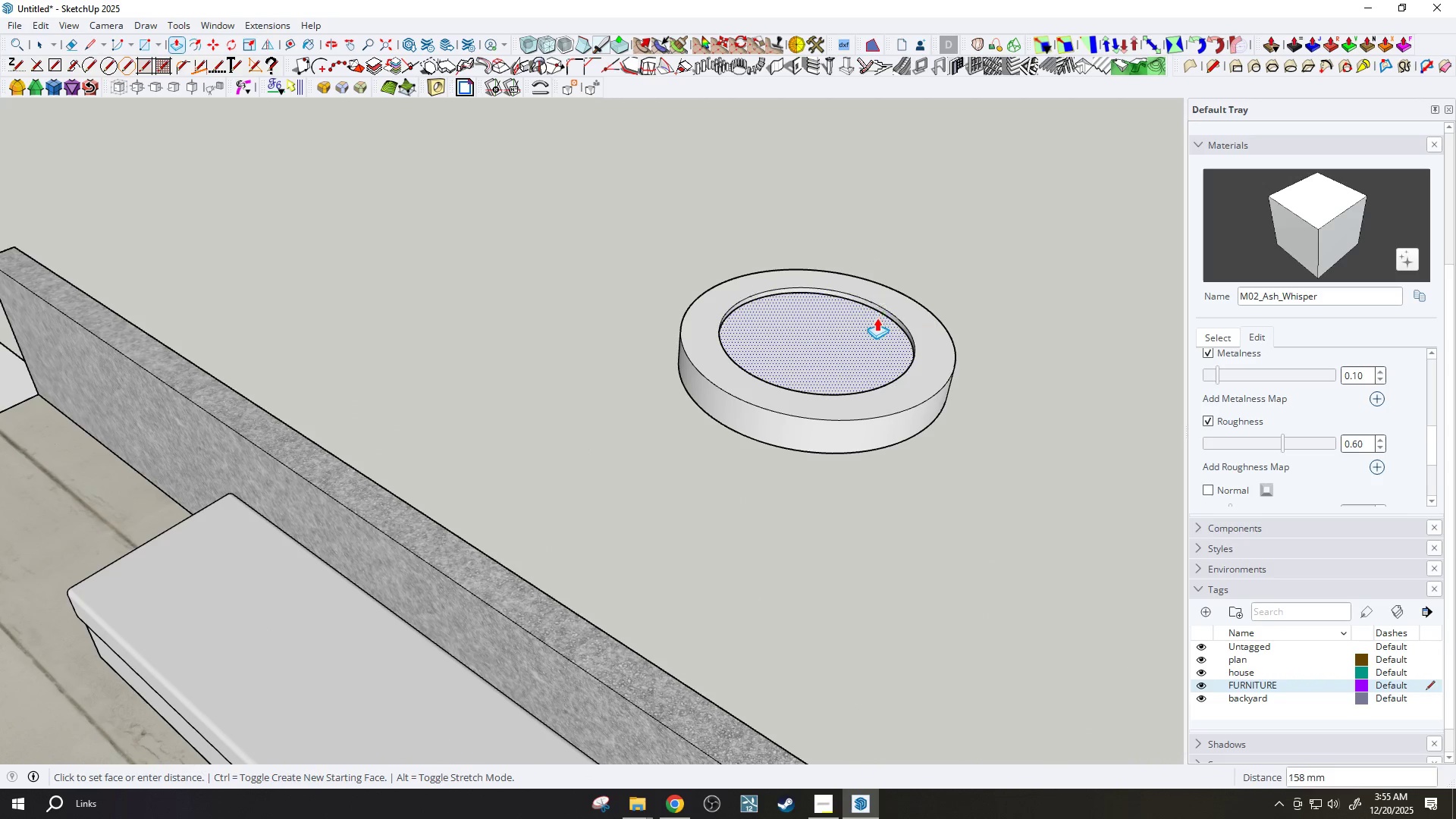 
left_click([876, 320])
 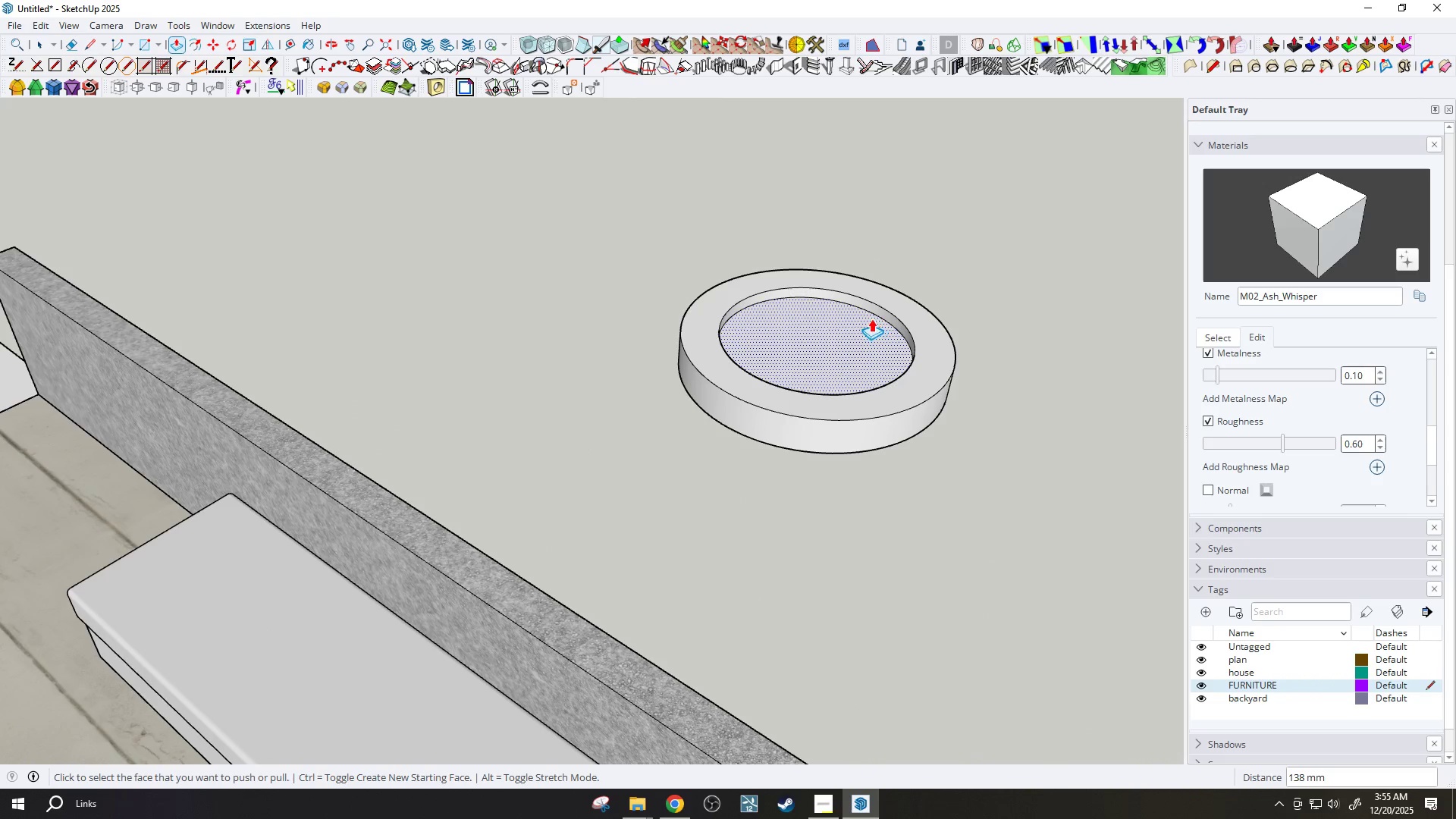 
scroll: coordinate [871, 323], scroll_direction: down, amount: 9.0
 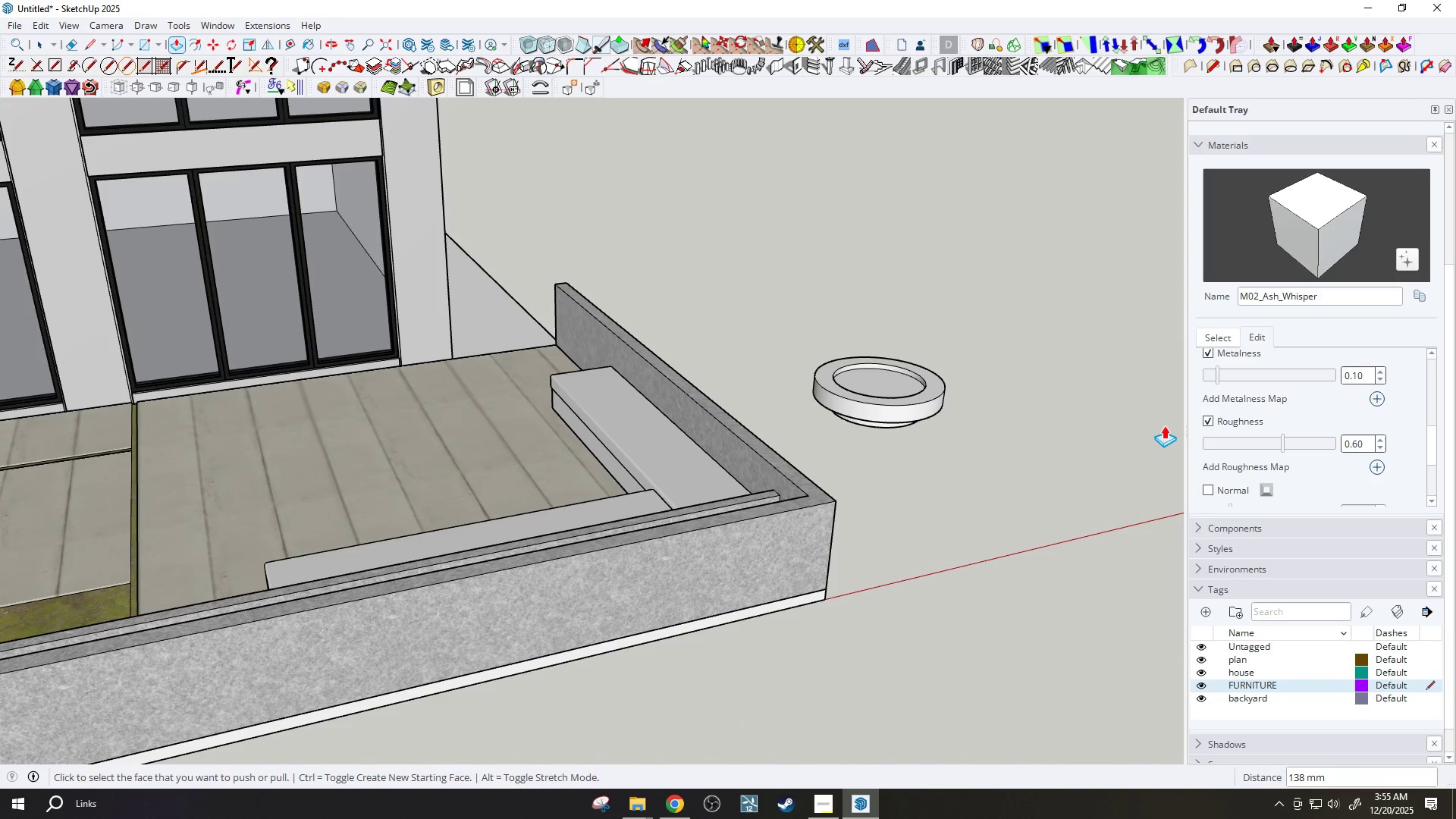 
scroll: coordinate [1293, 460], scroll_direction: up, amount: 3.0
 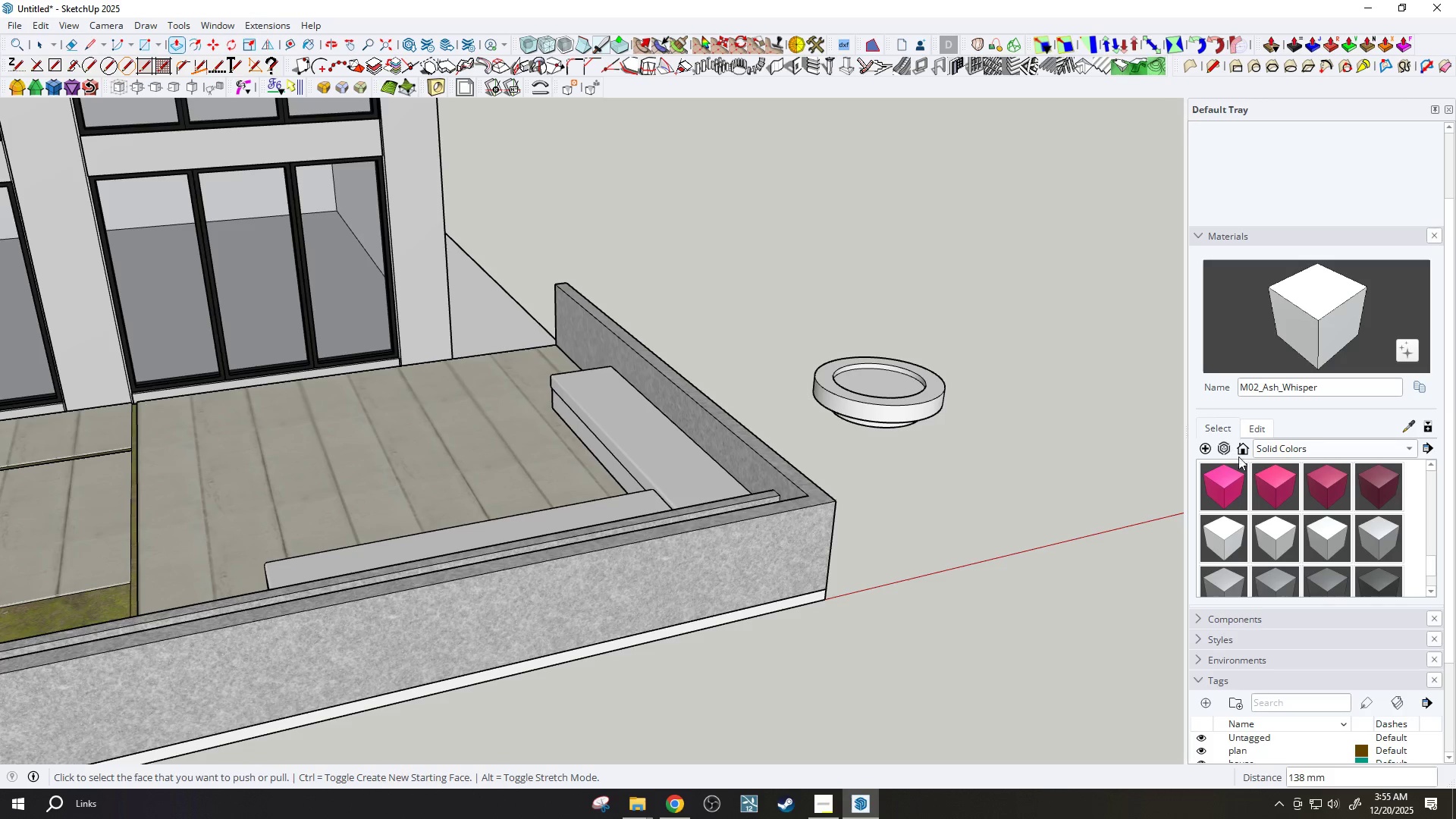 
left_click([1273, 448])
 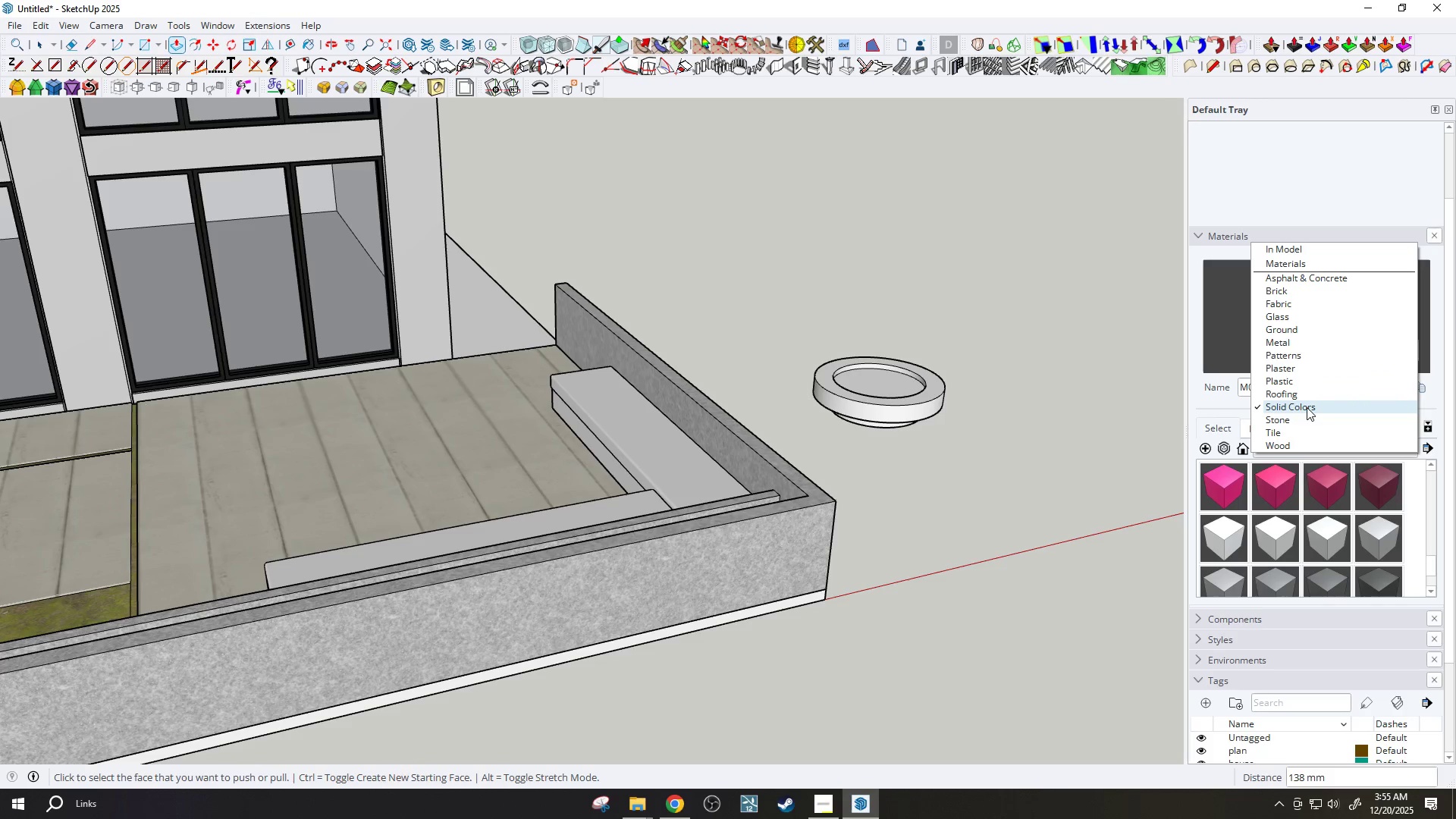 
left_click([1307, 423])
 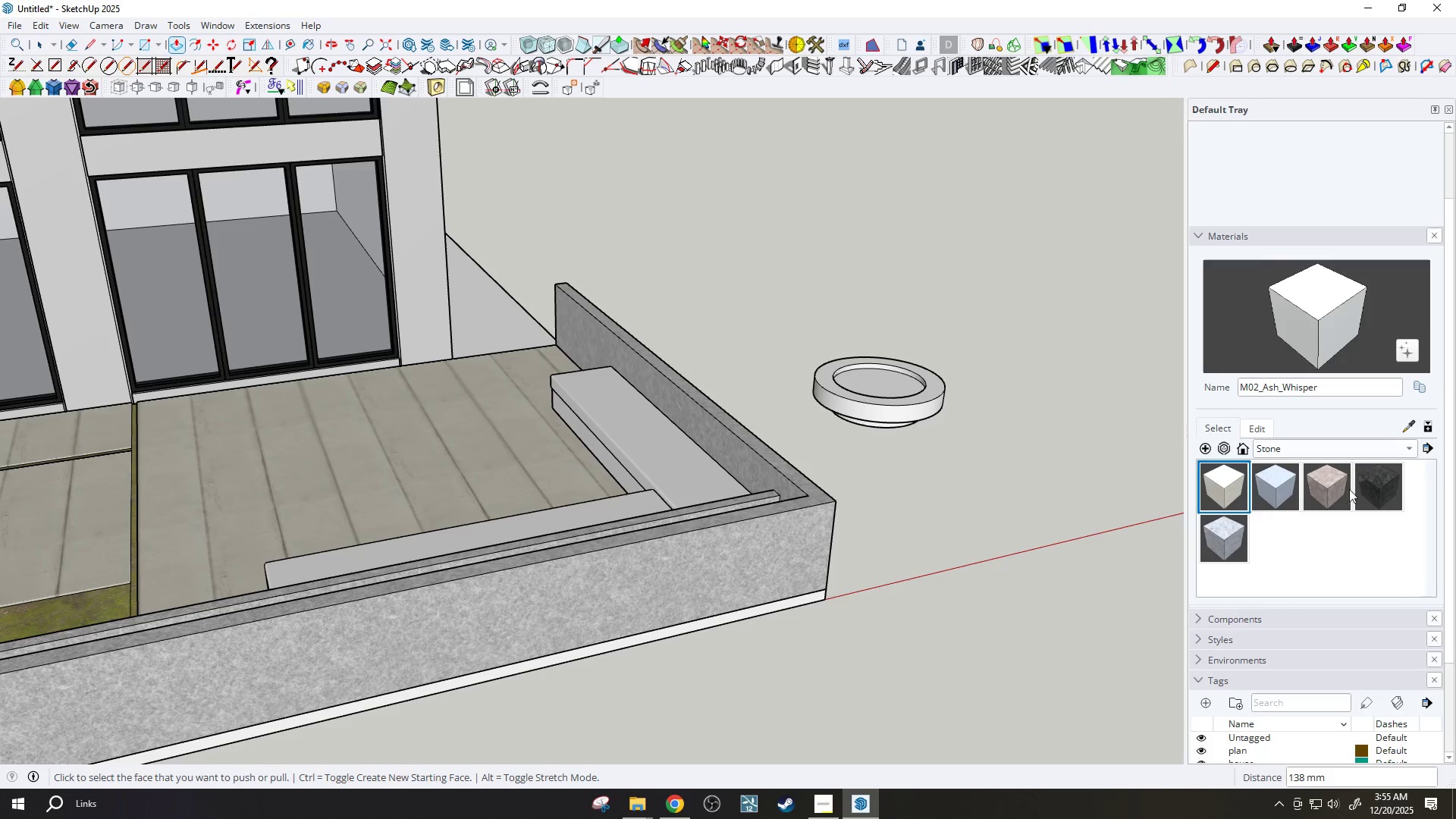 
left_click([1387, 475])
 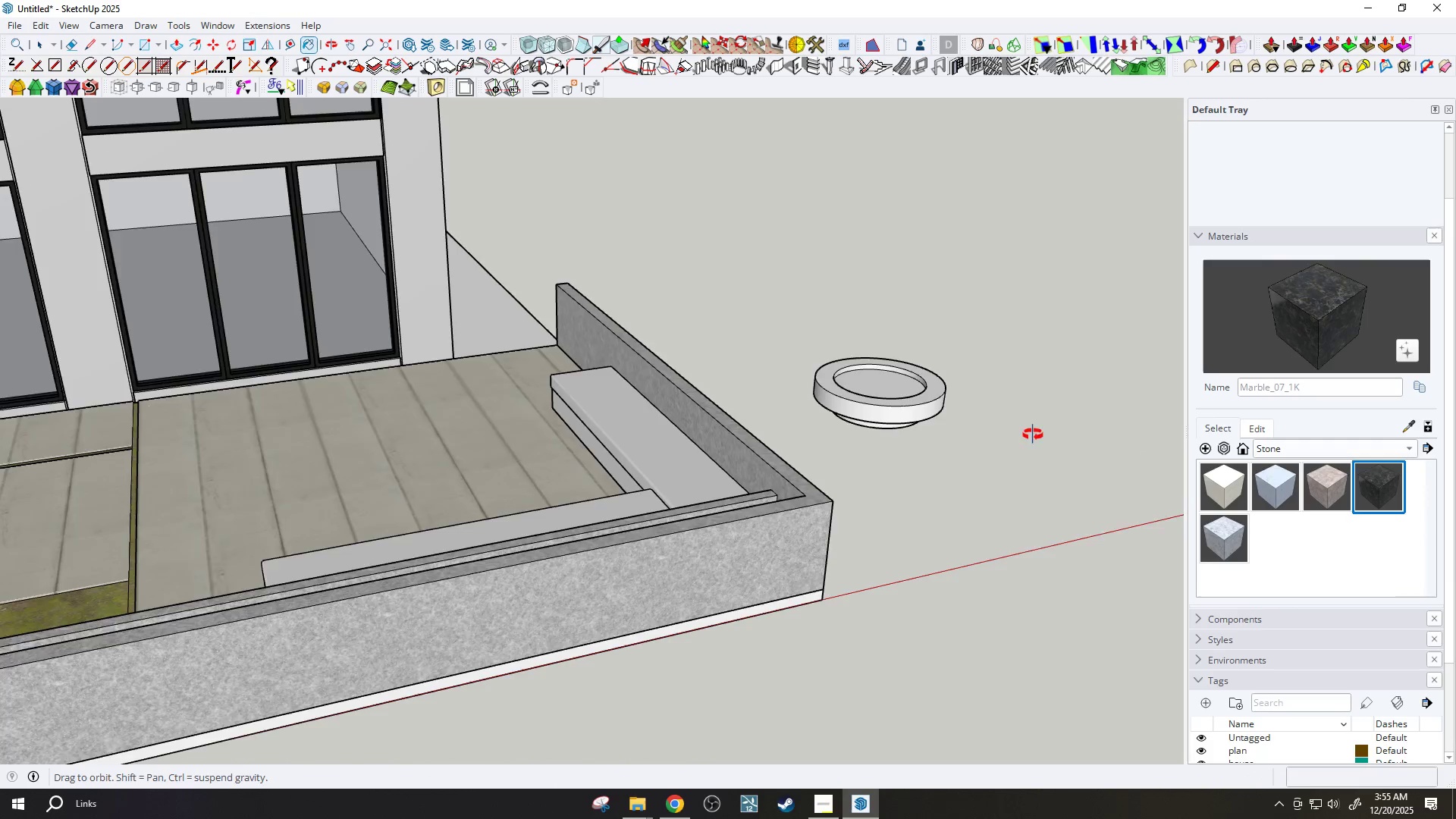 
key(Space)
 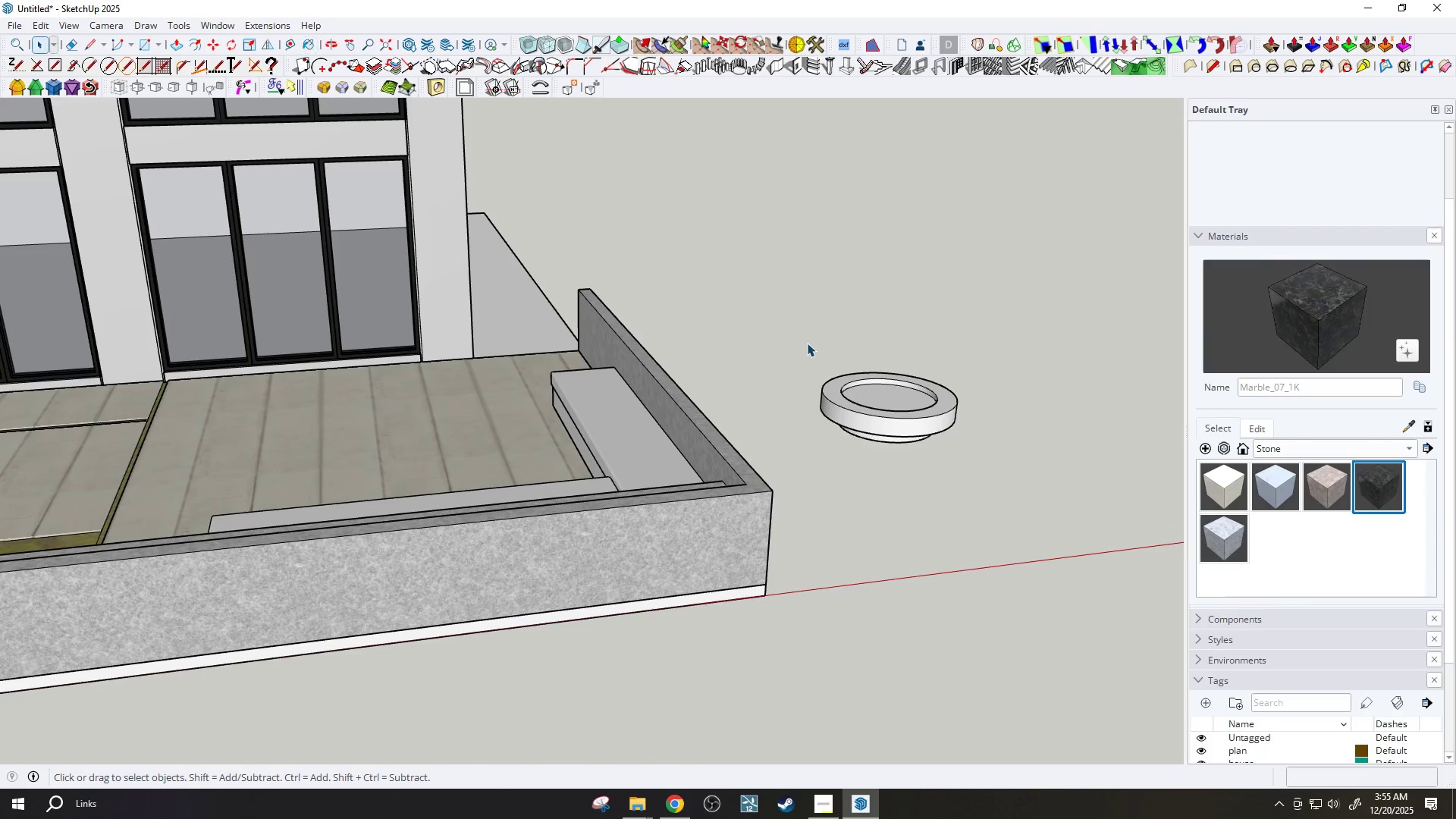 
left_click_drag(start_coordinate=[805, 341], to_coordinate=[1003, 482])
 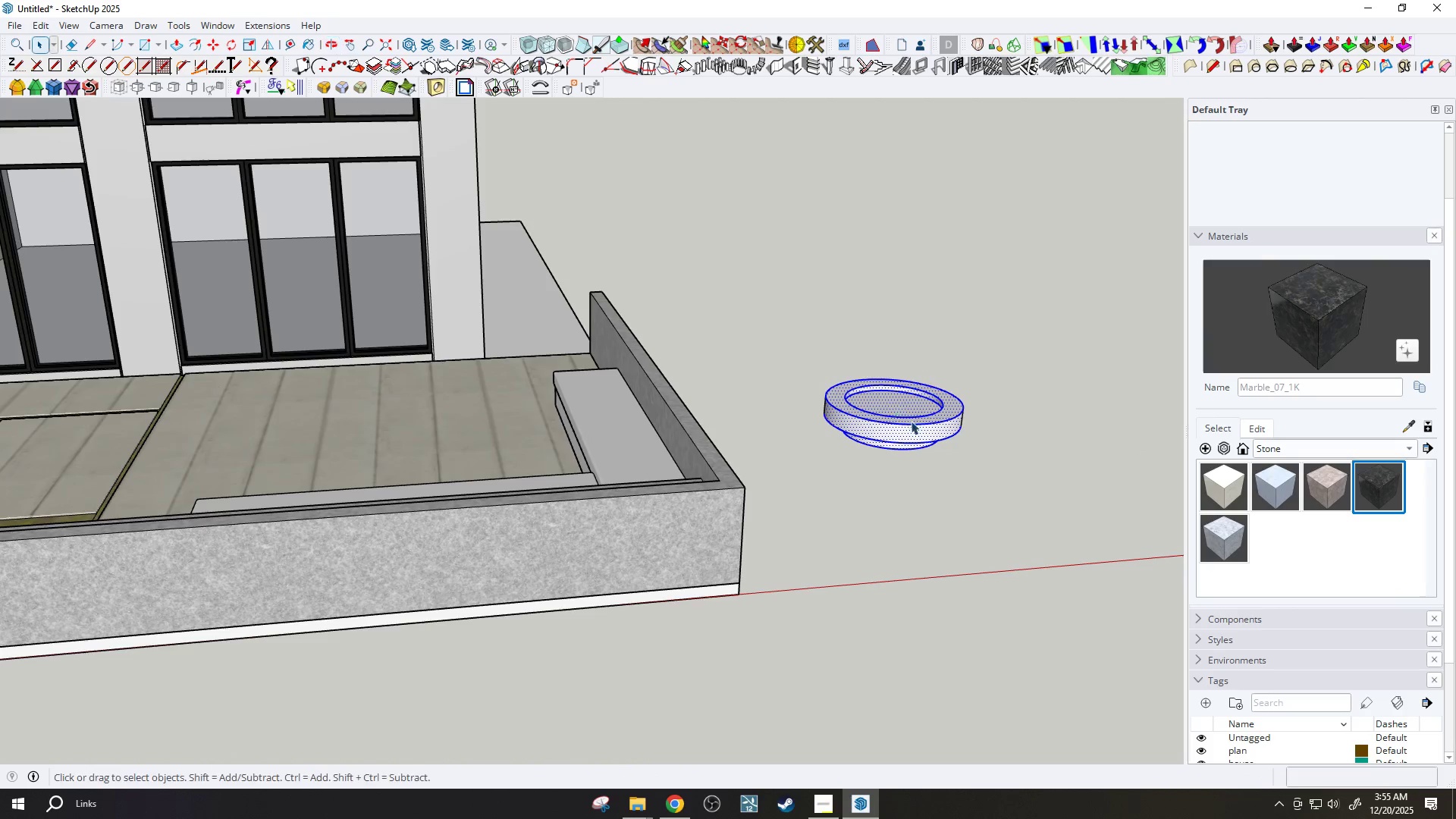 
key(B)
 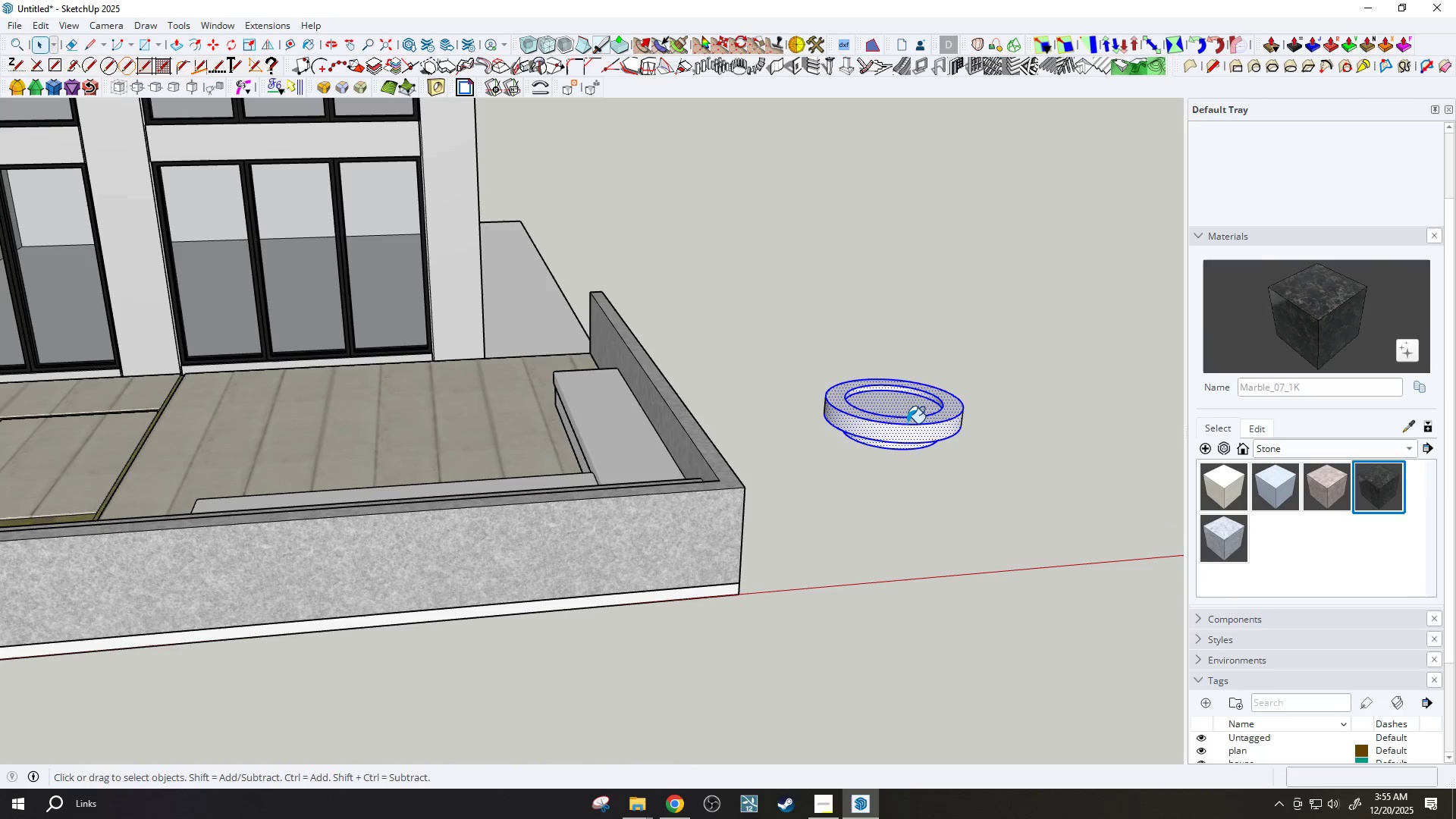 
left_click([905, 422])
 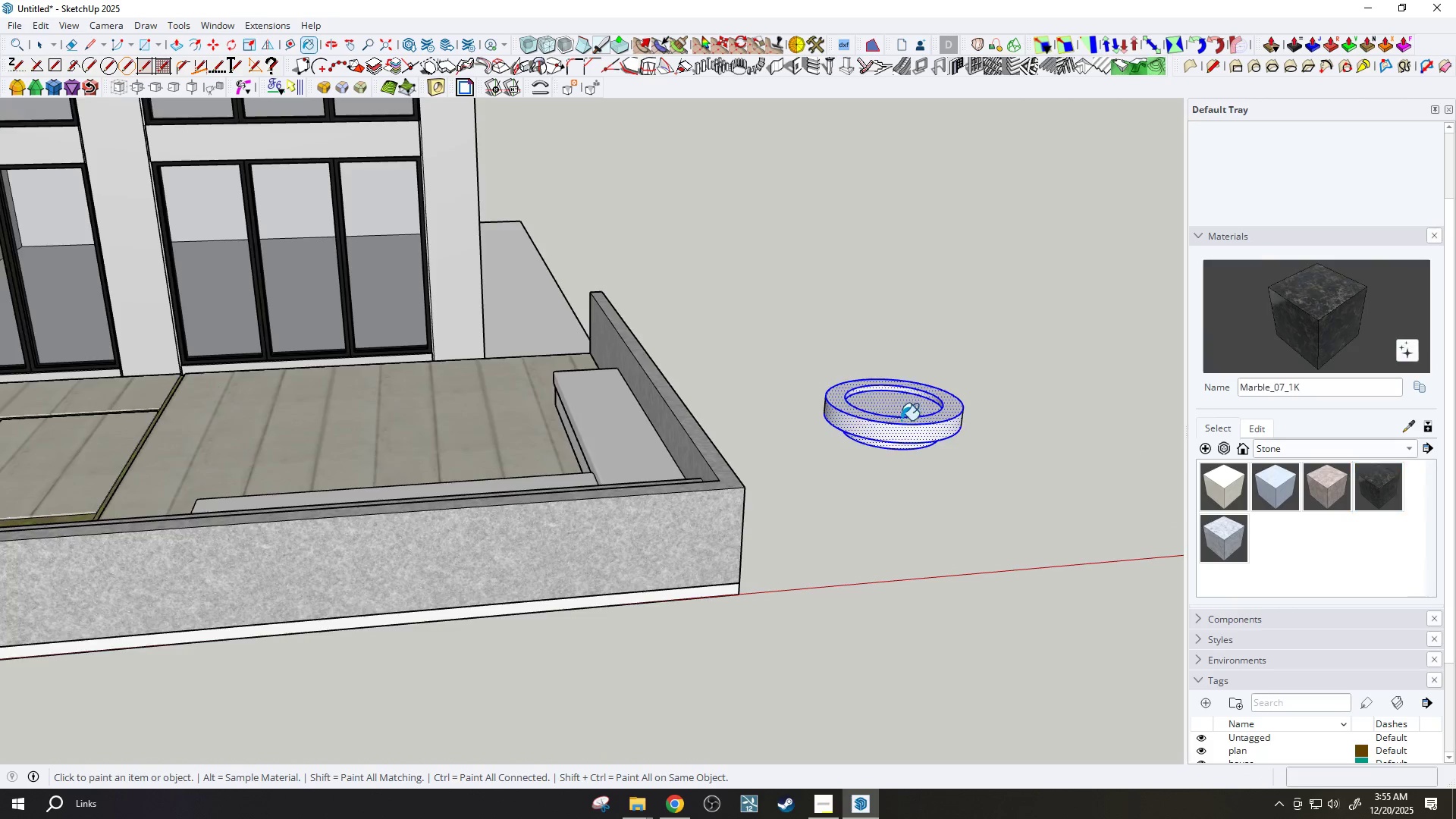 
key(Space)
 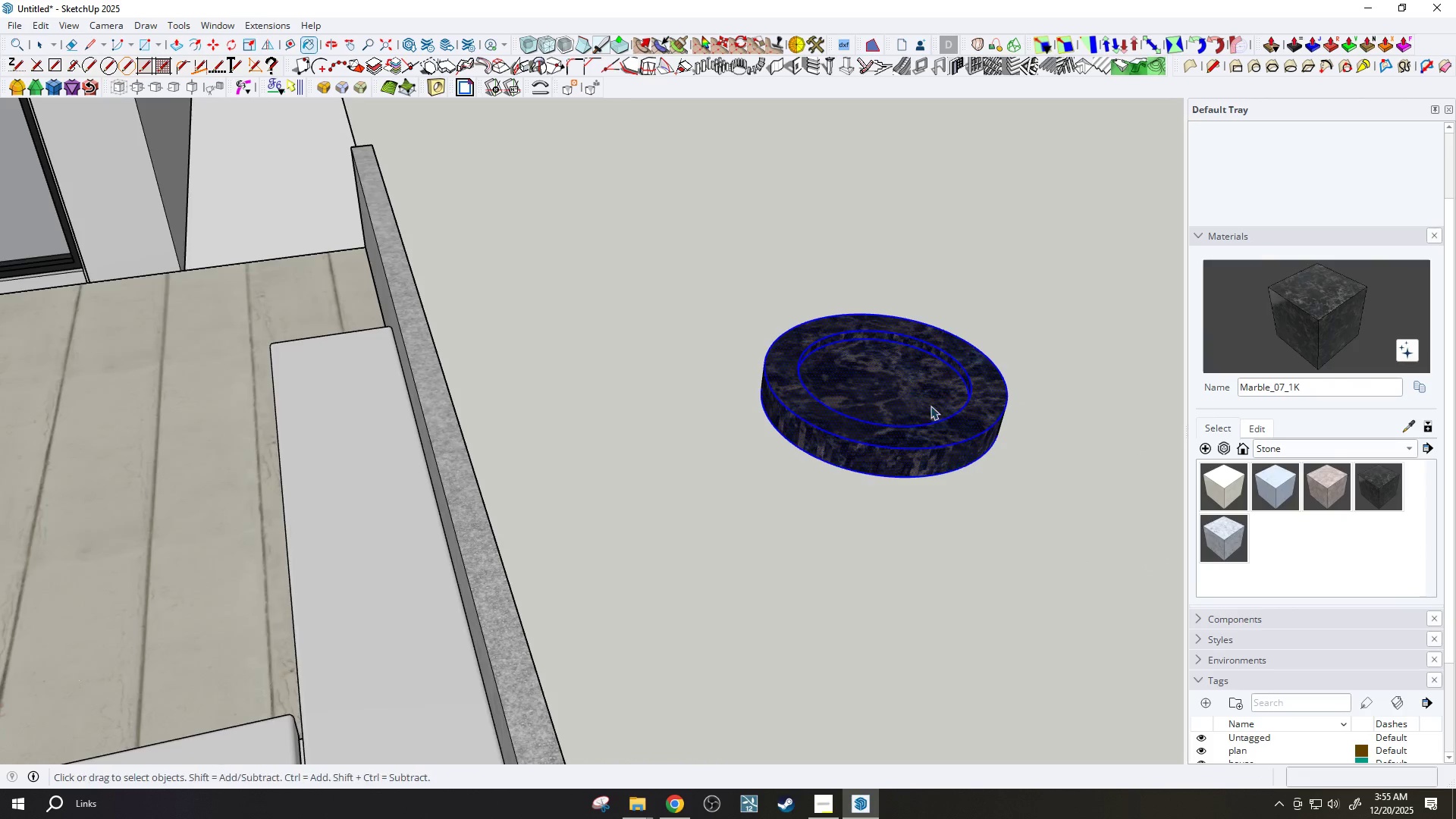 
scroll: coordinate [907, 419], scroll_direction: up, amount: 6.0
 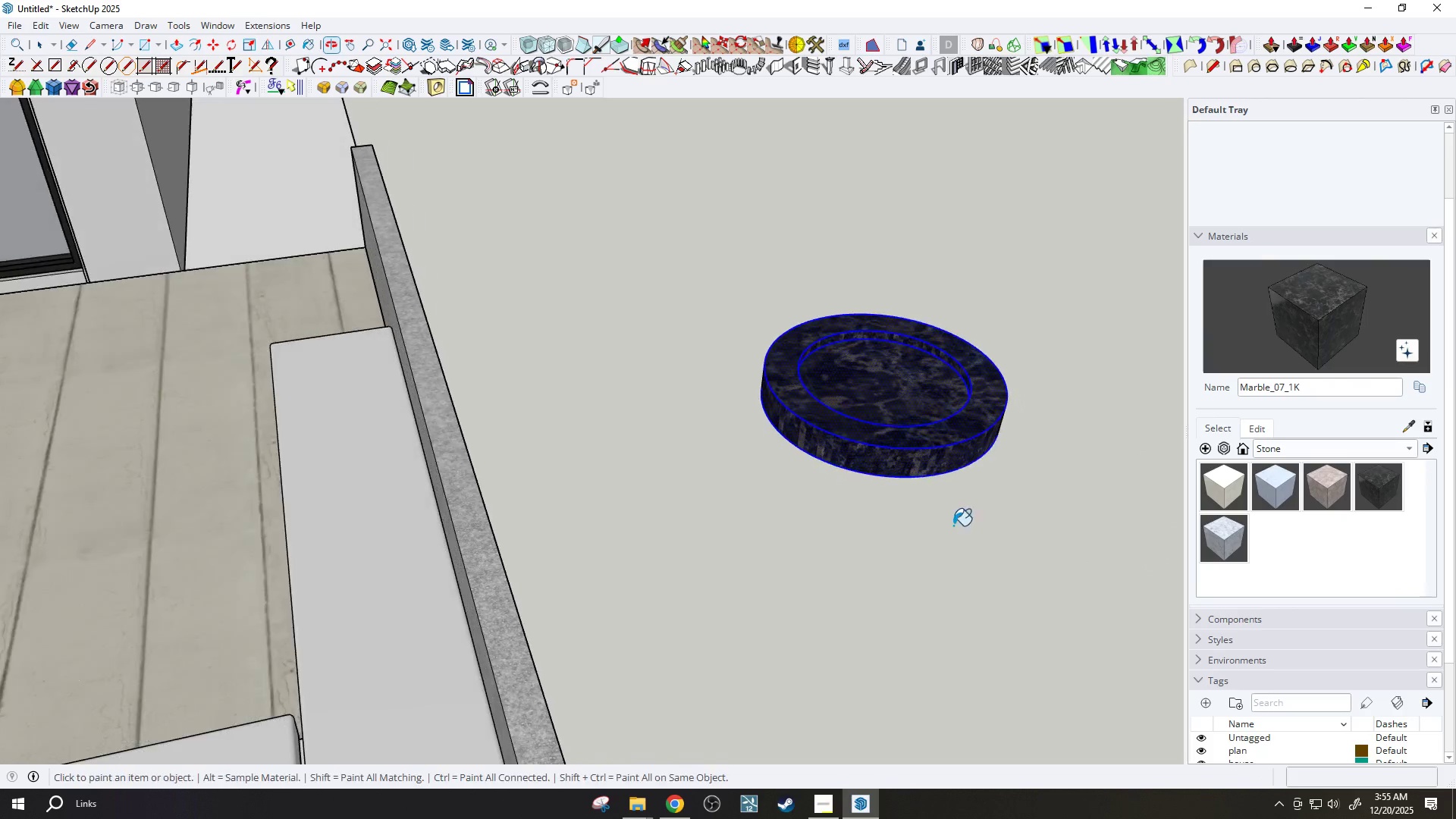 
left_click([930, 405])
 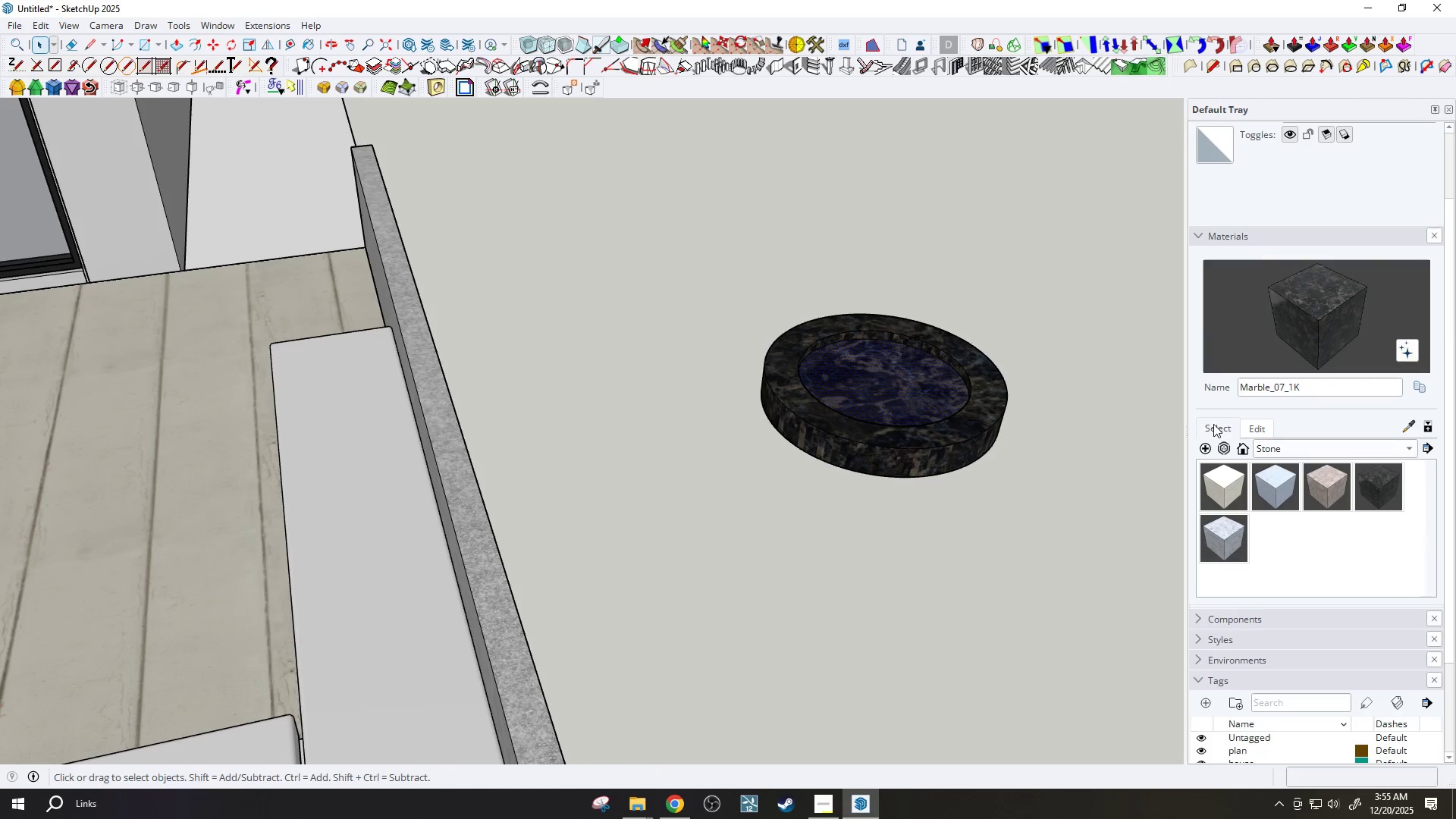 
double_click([1282, 449])
 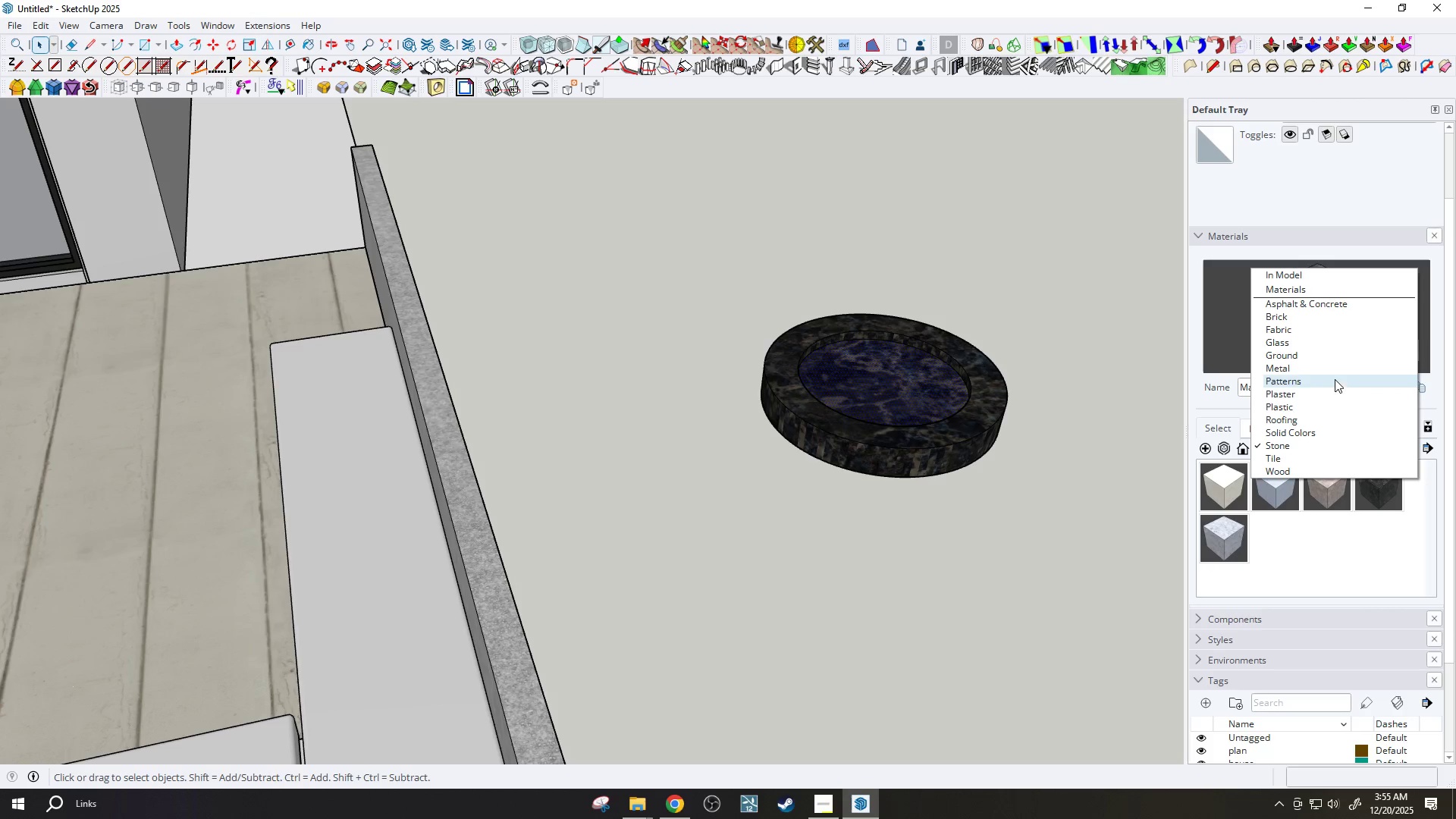 
left_click([1329, 360])
 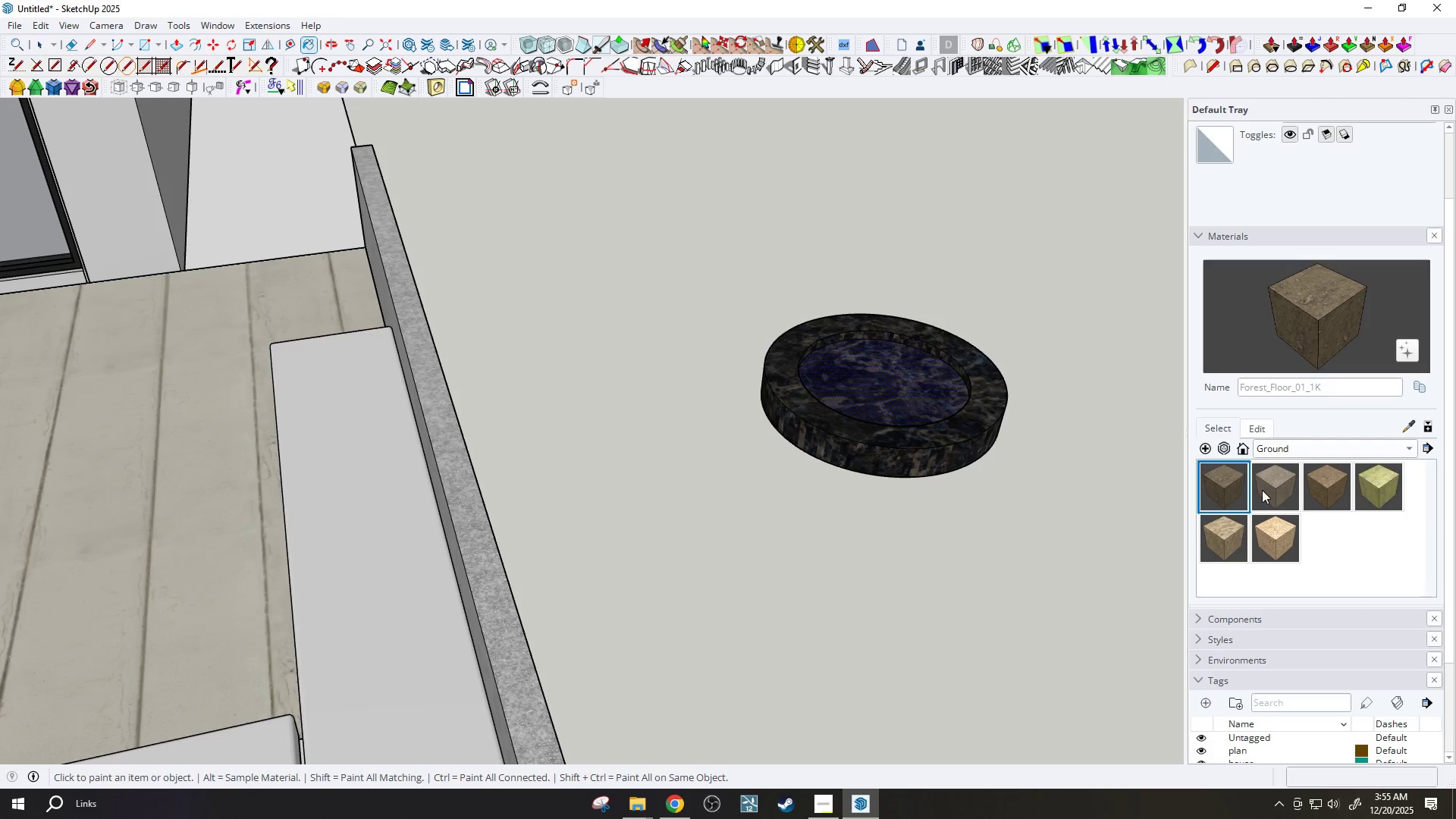 
left_click([1272, 492])
 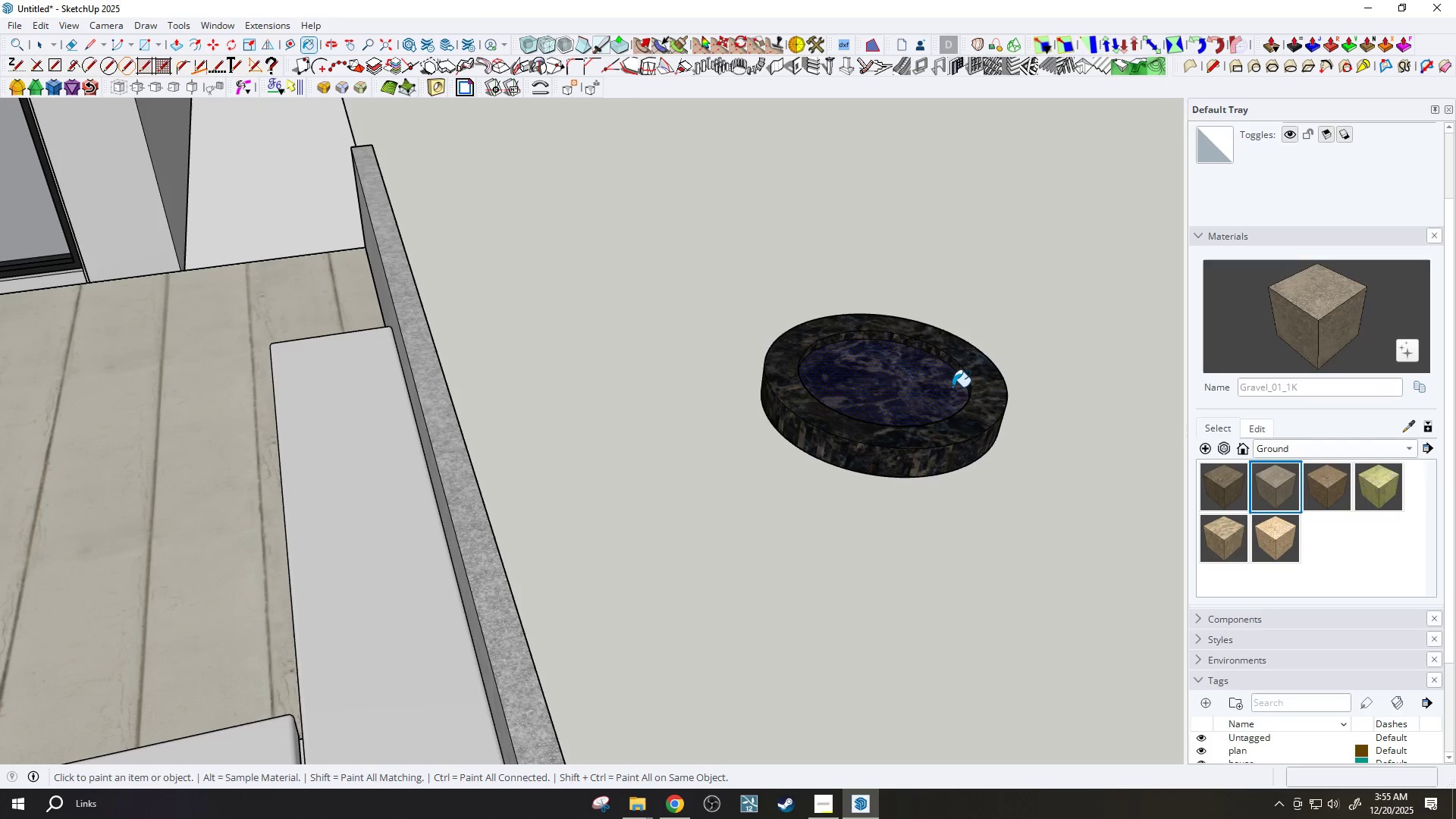 
left_click([927, 385])
 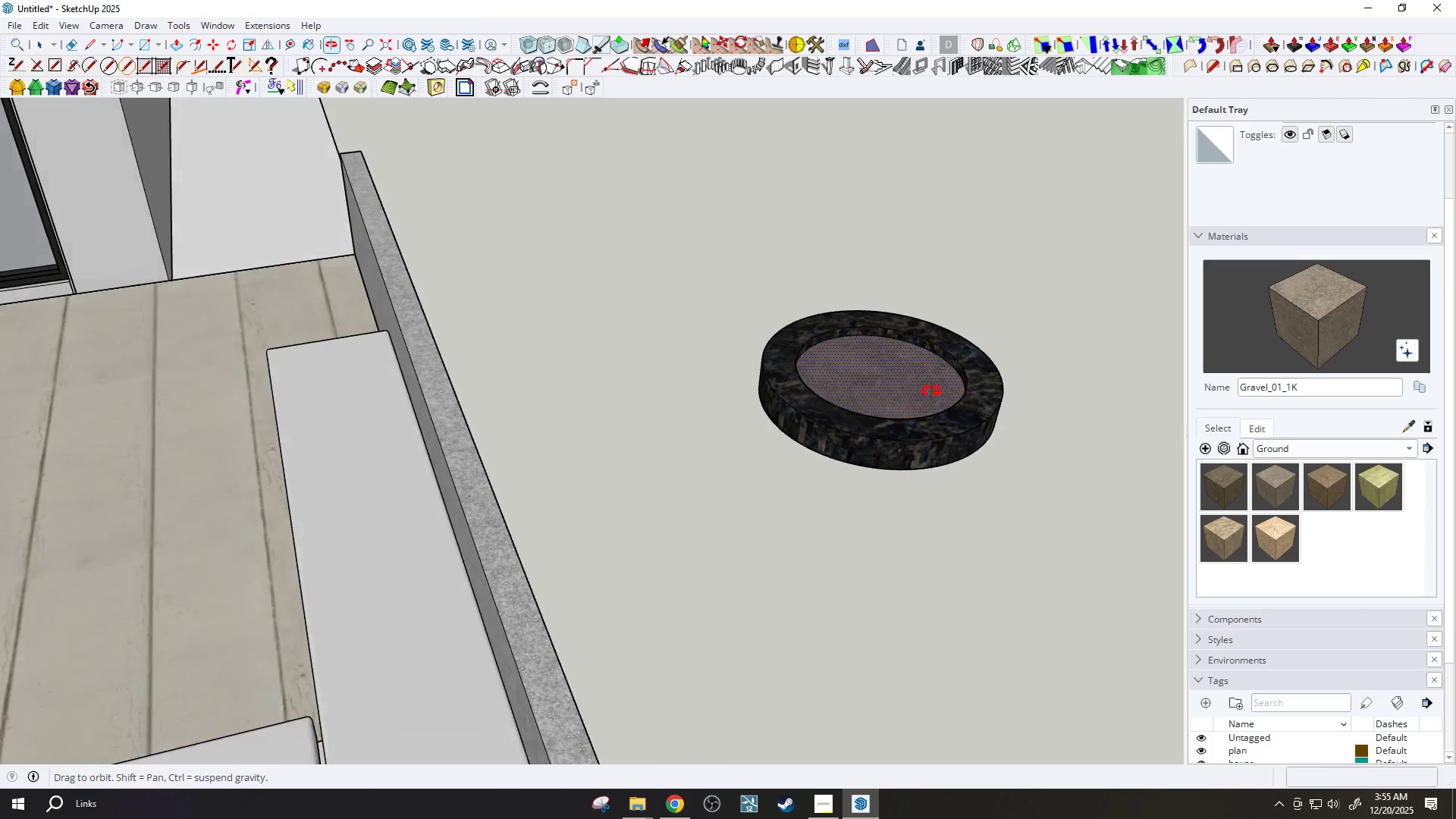 
key(Space)
 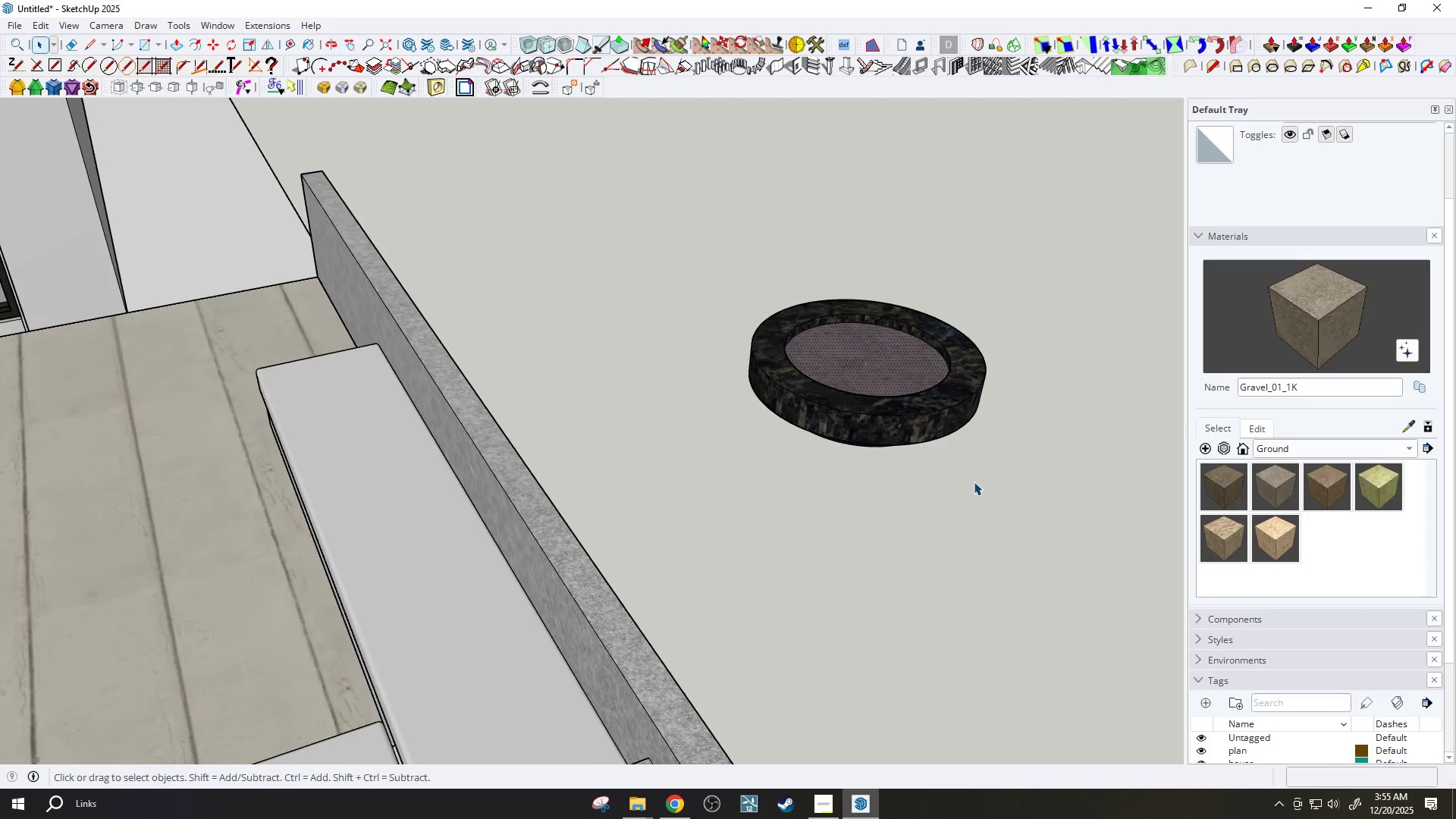 
left_click([974, 482])
 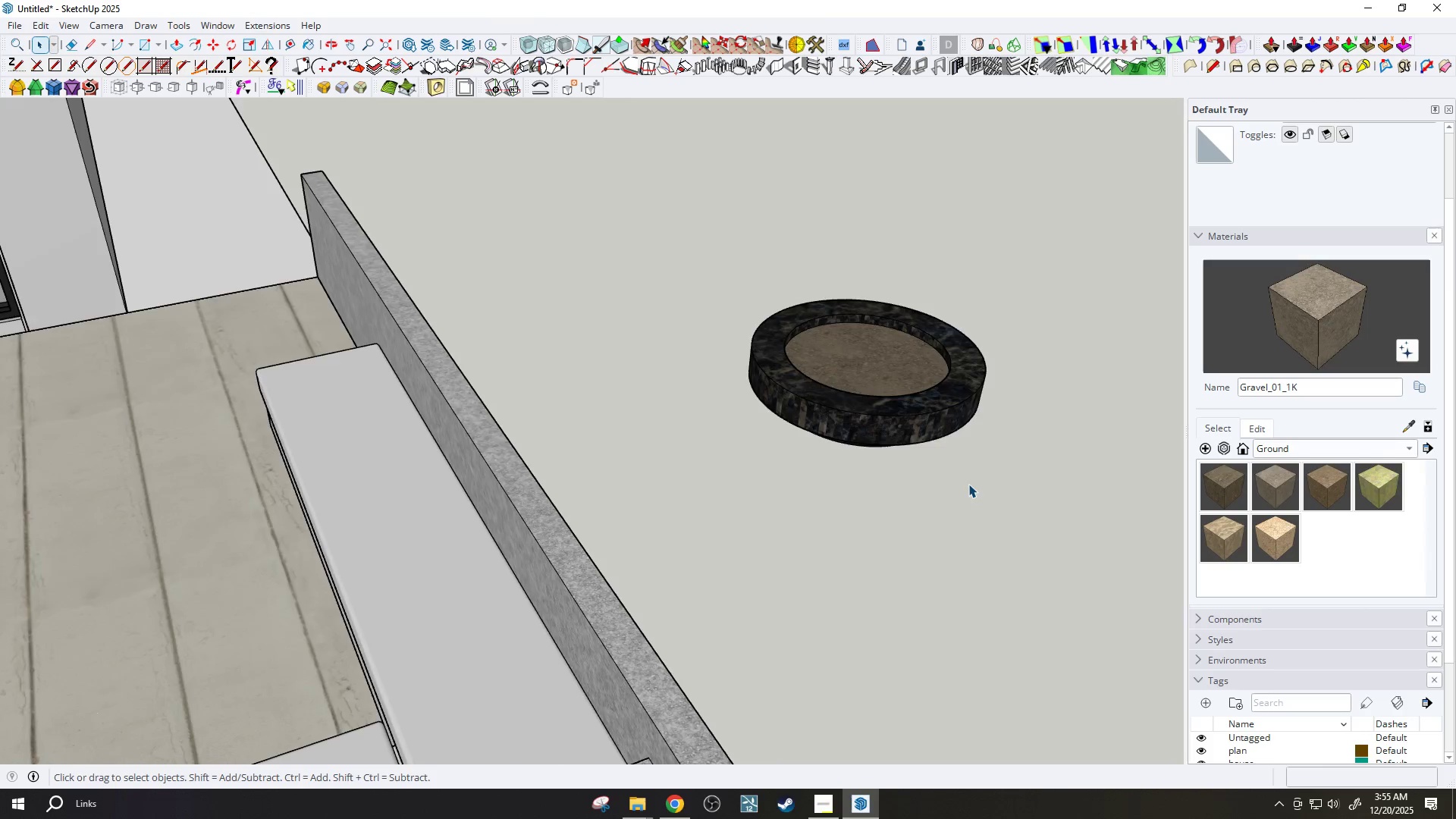 
scroll: coordinate [960, 477], scroll_direction: down, amount: 5.0
 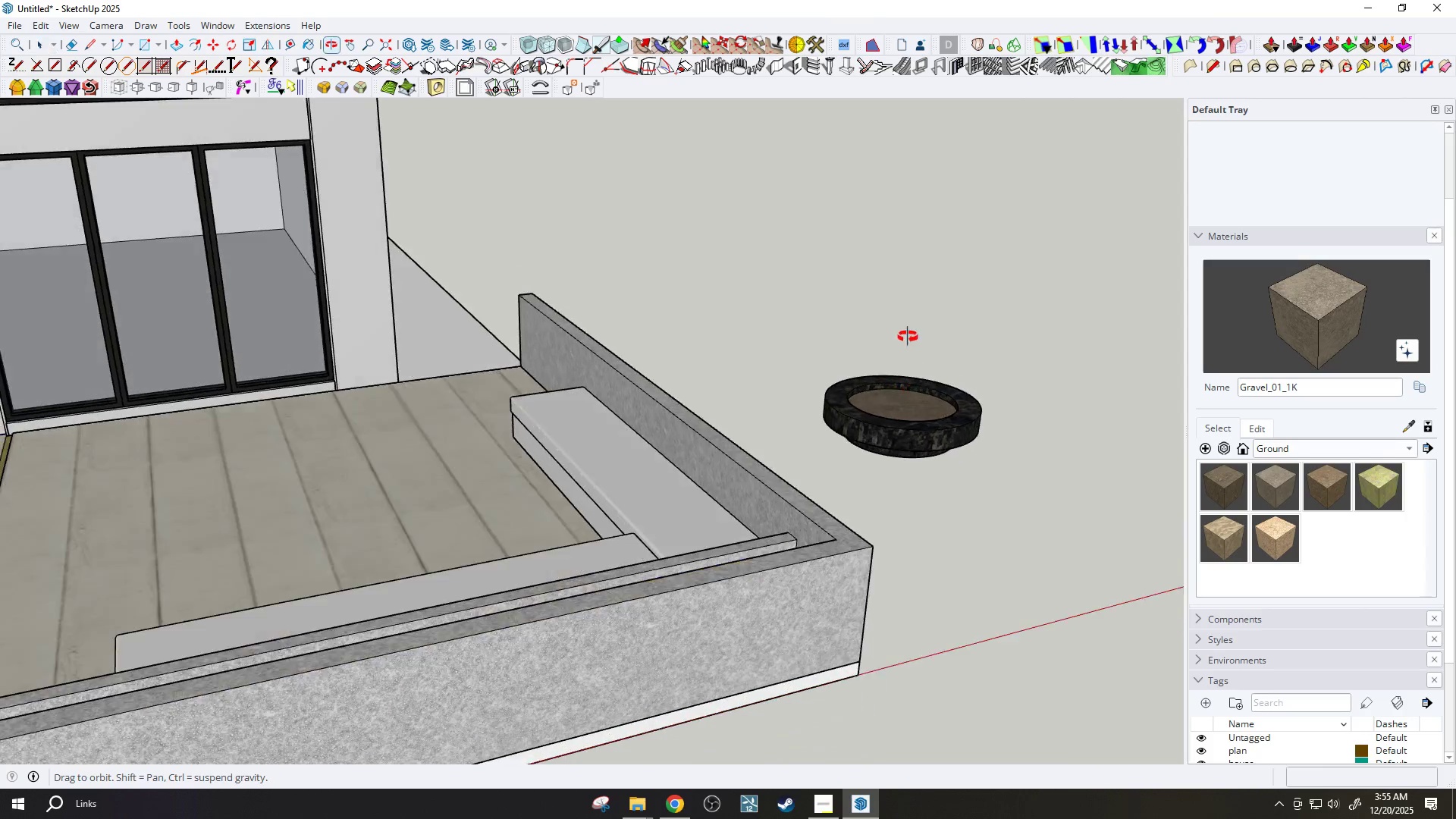 
left_click([921, 434])
 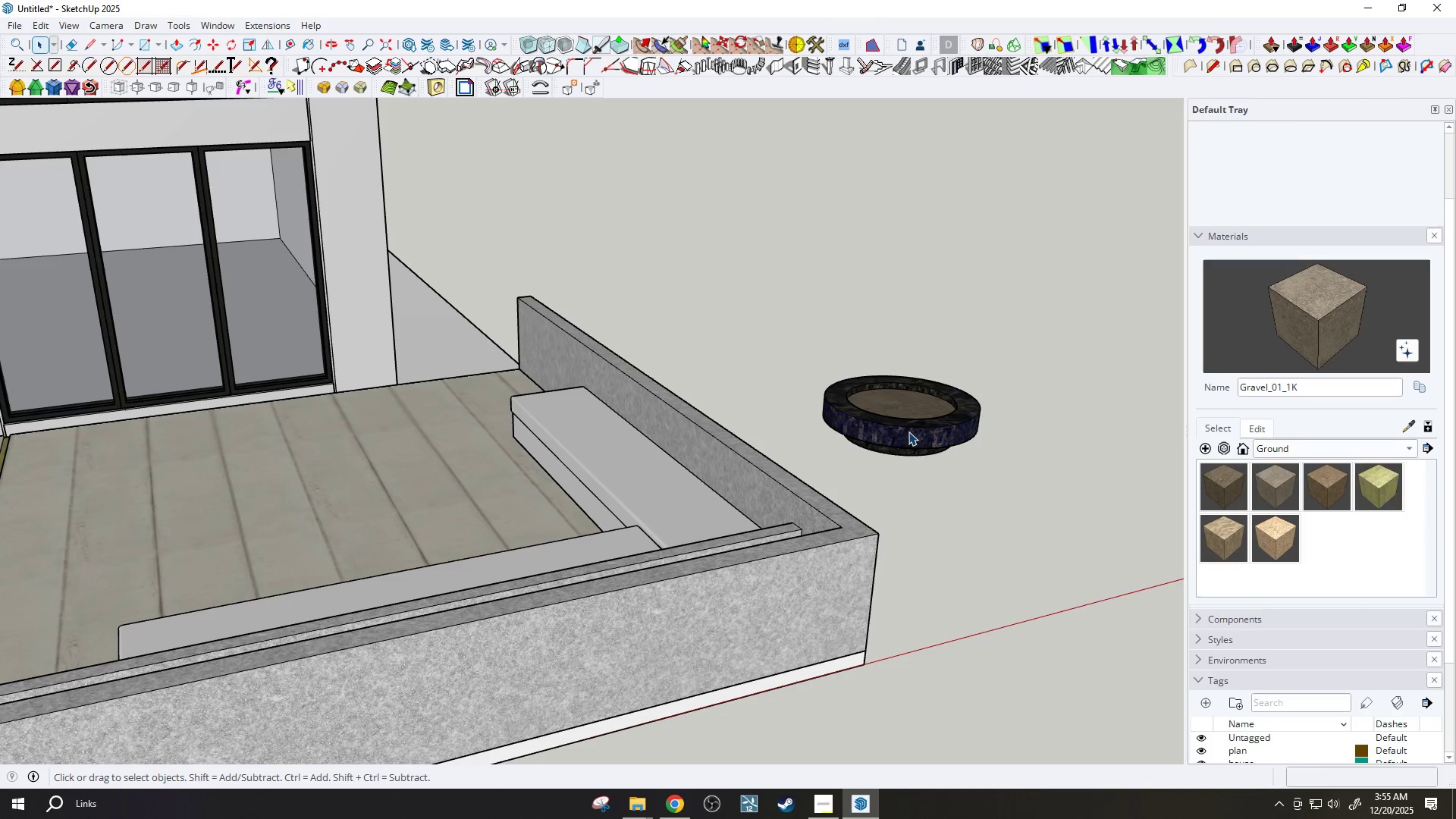 
double_click([908, 431])
 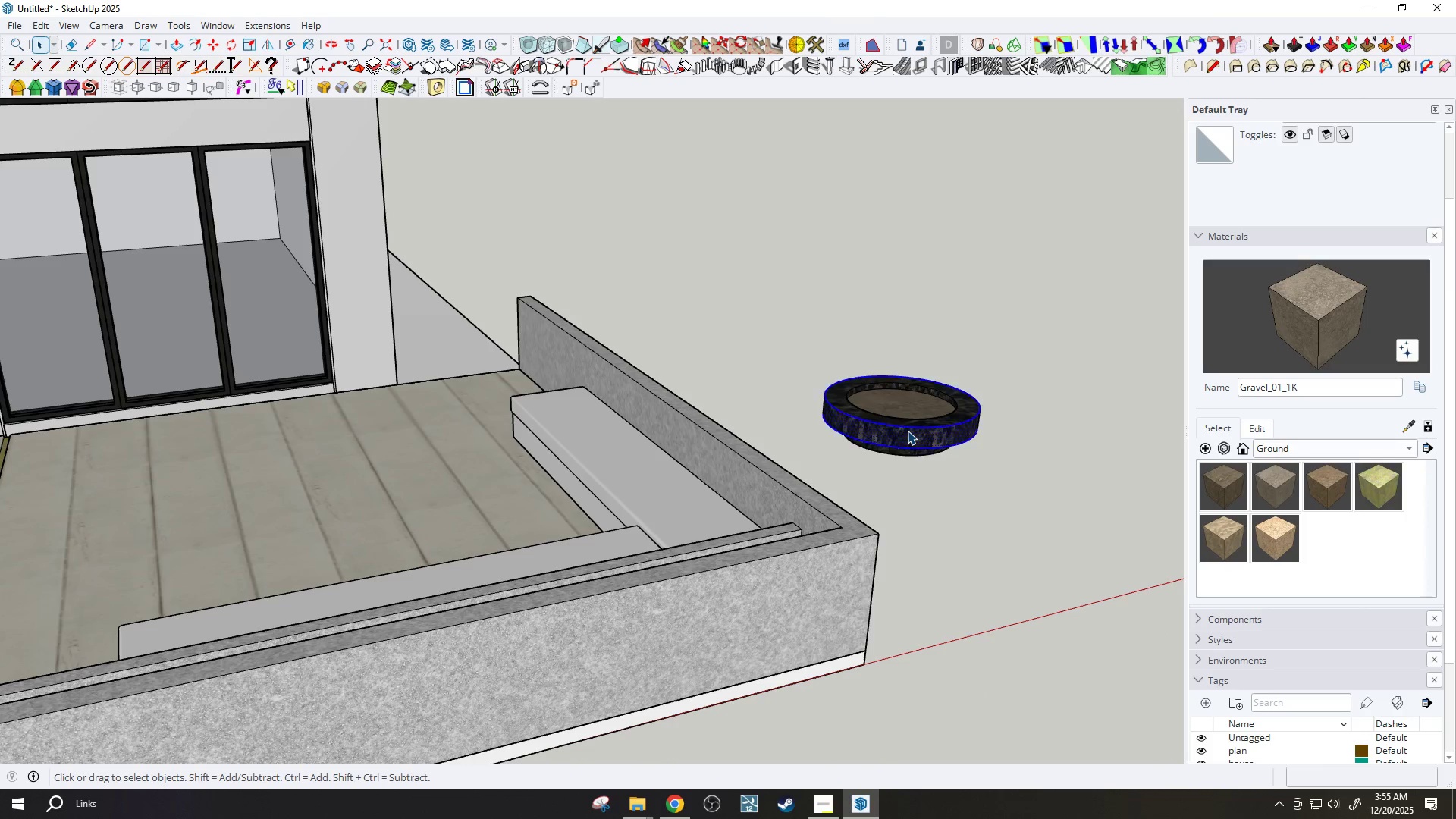 
triple_click([908, 431])
 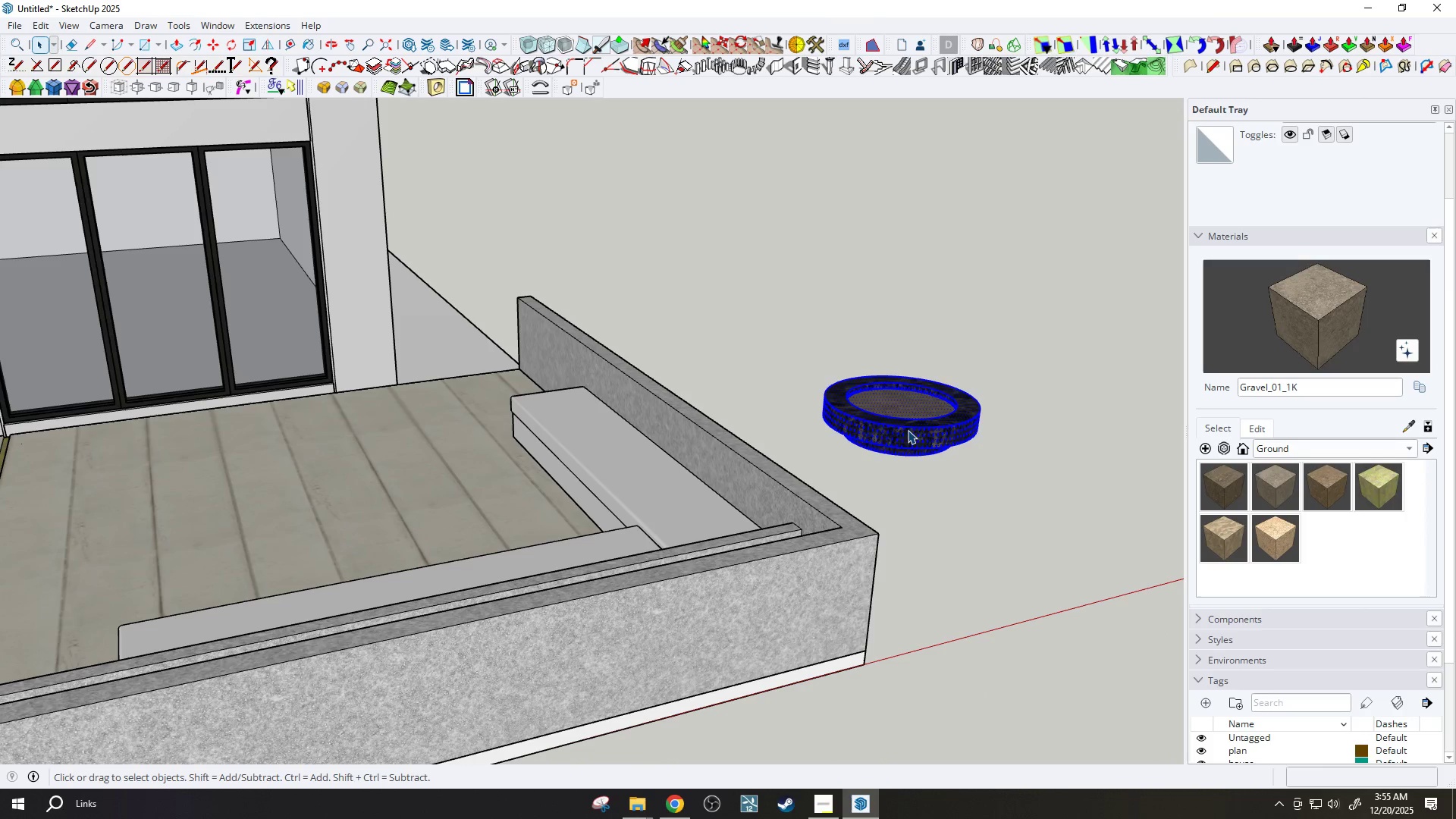 
right_click([908, 430])
 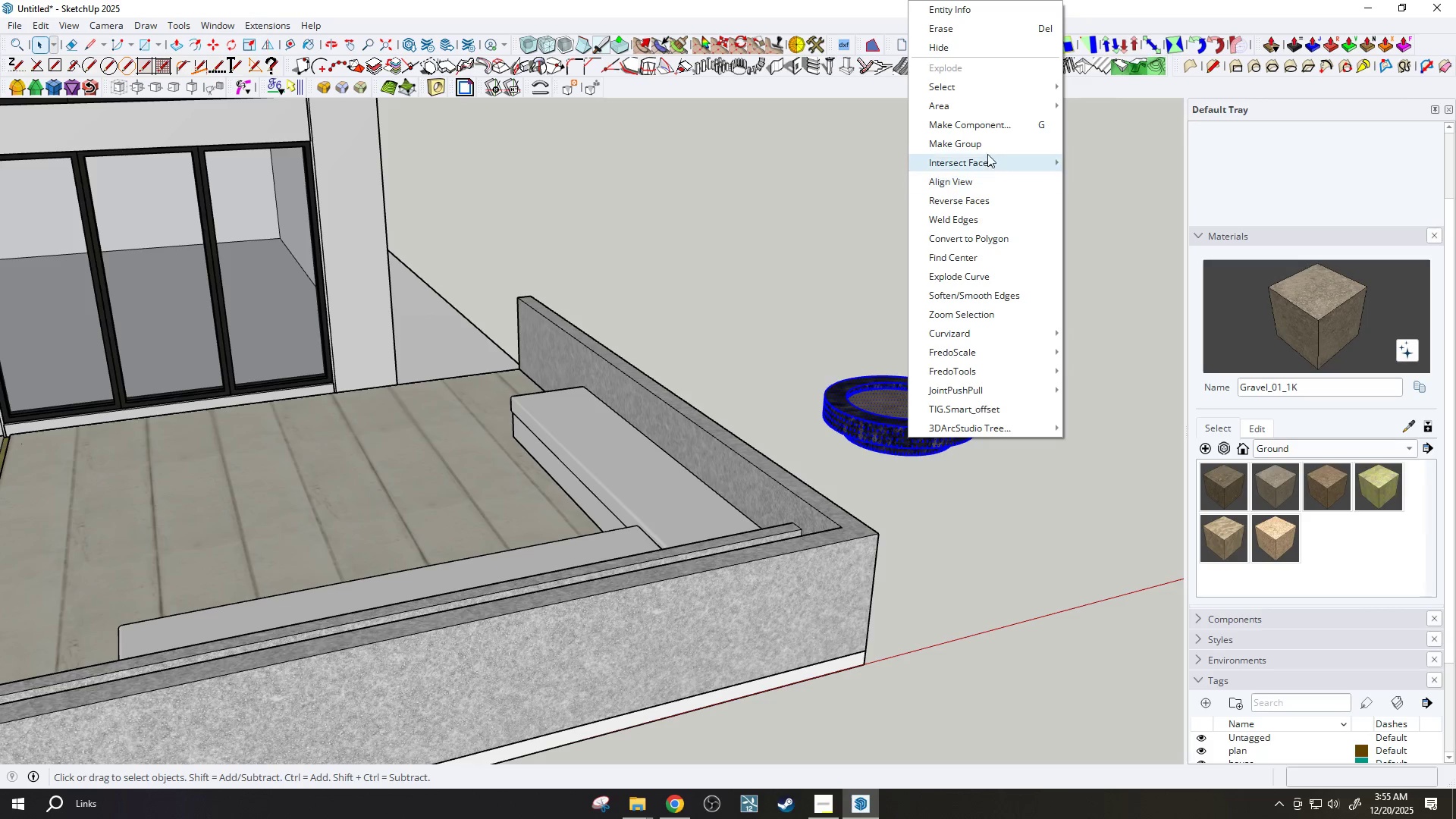 
left_click([987, 125])
 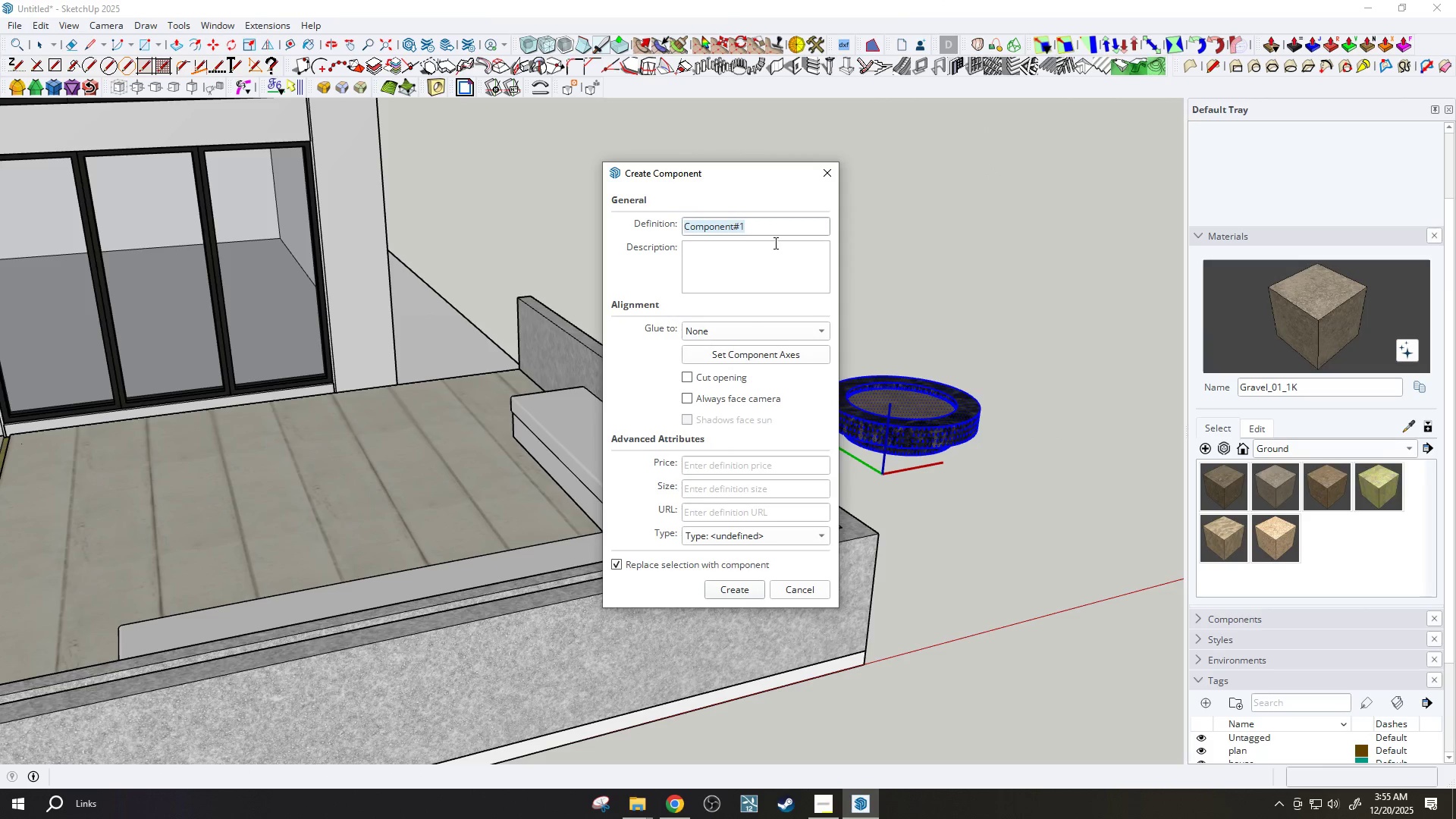 
type(fireplace)
 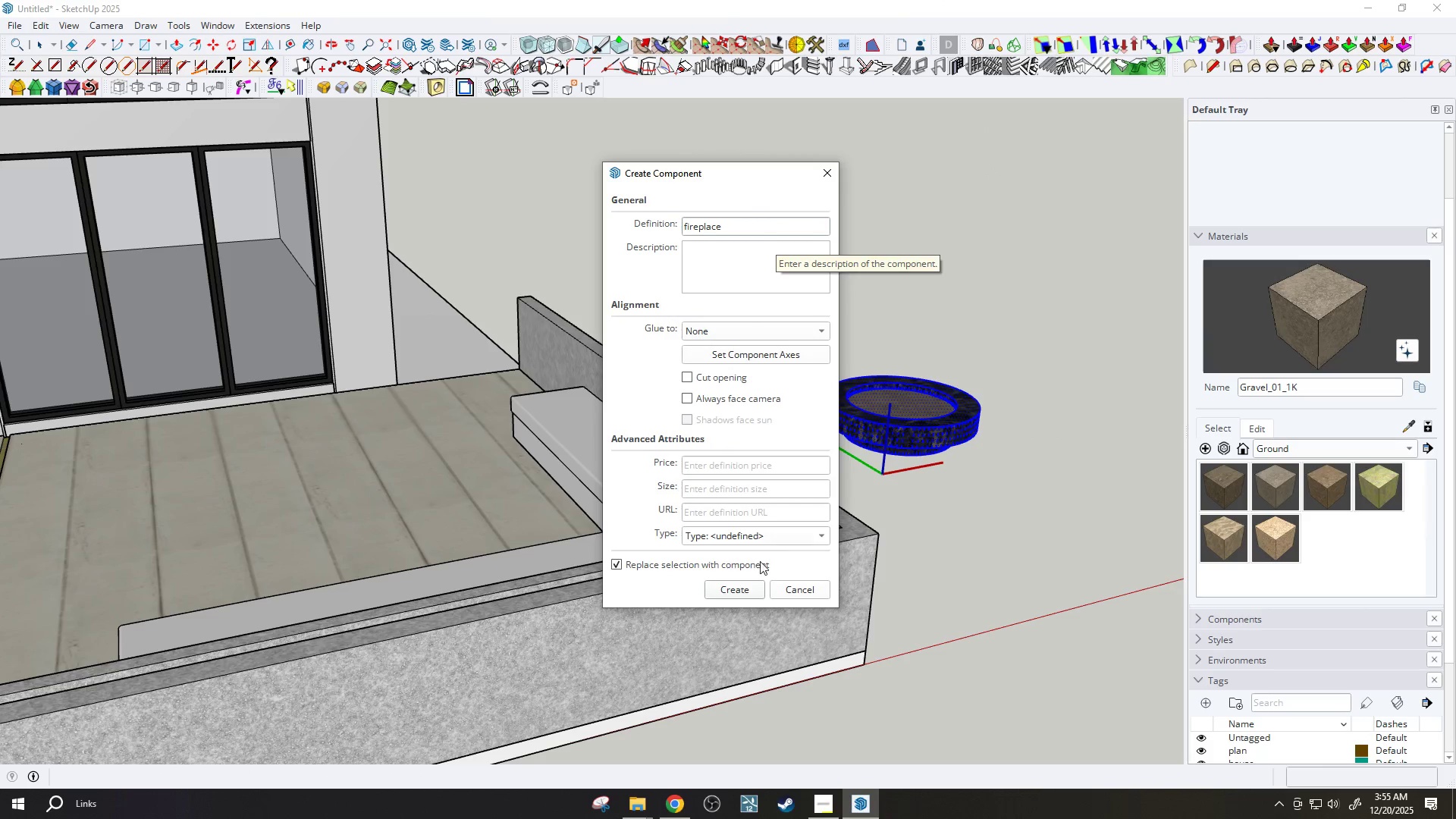 
left_click([741, 584])
 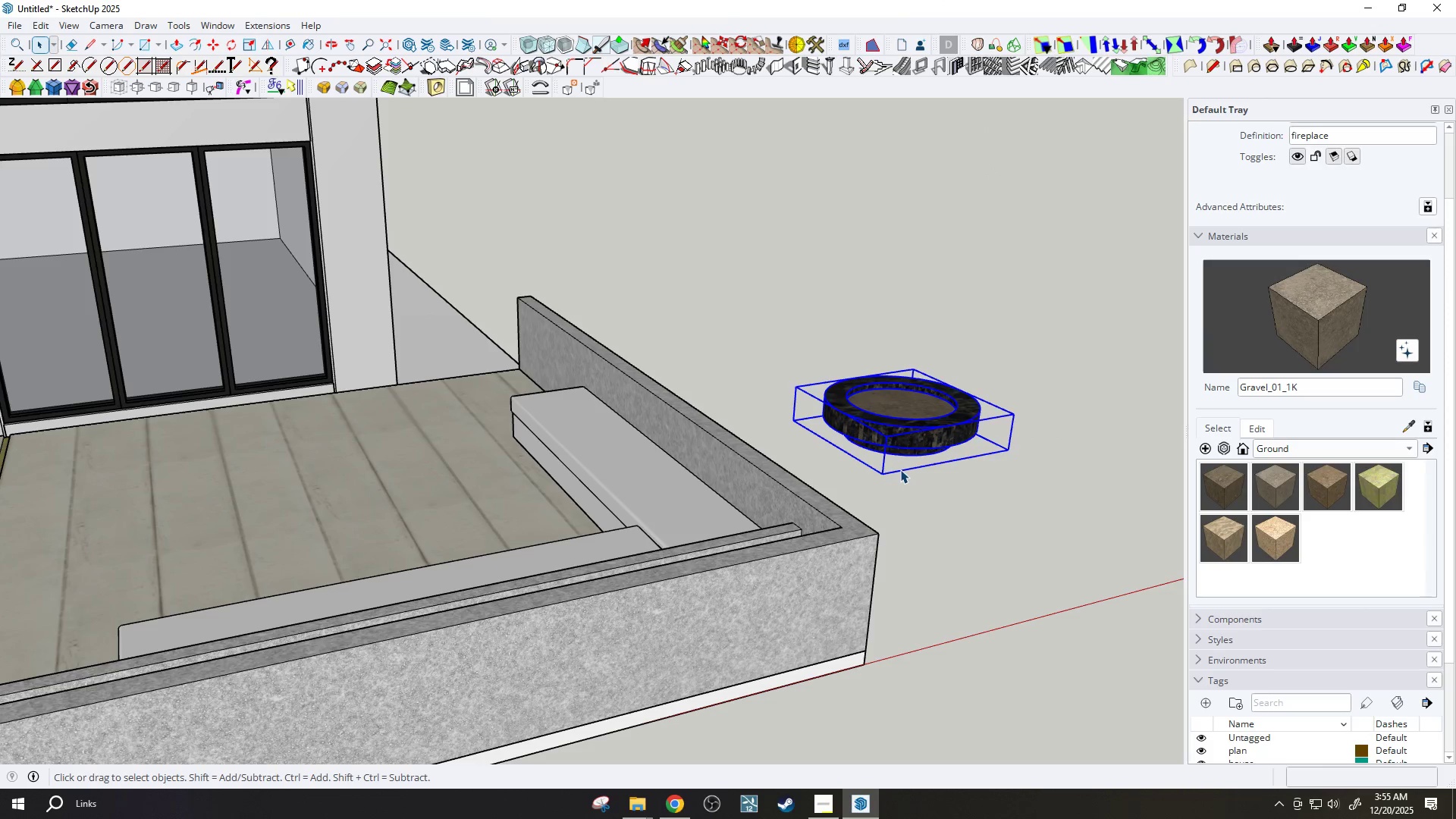 
key(M)
 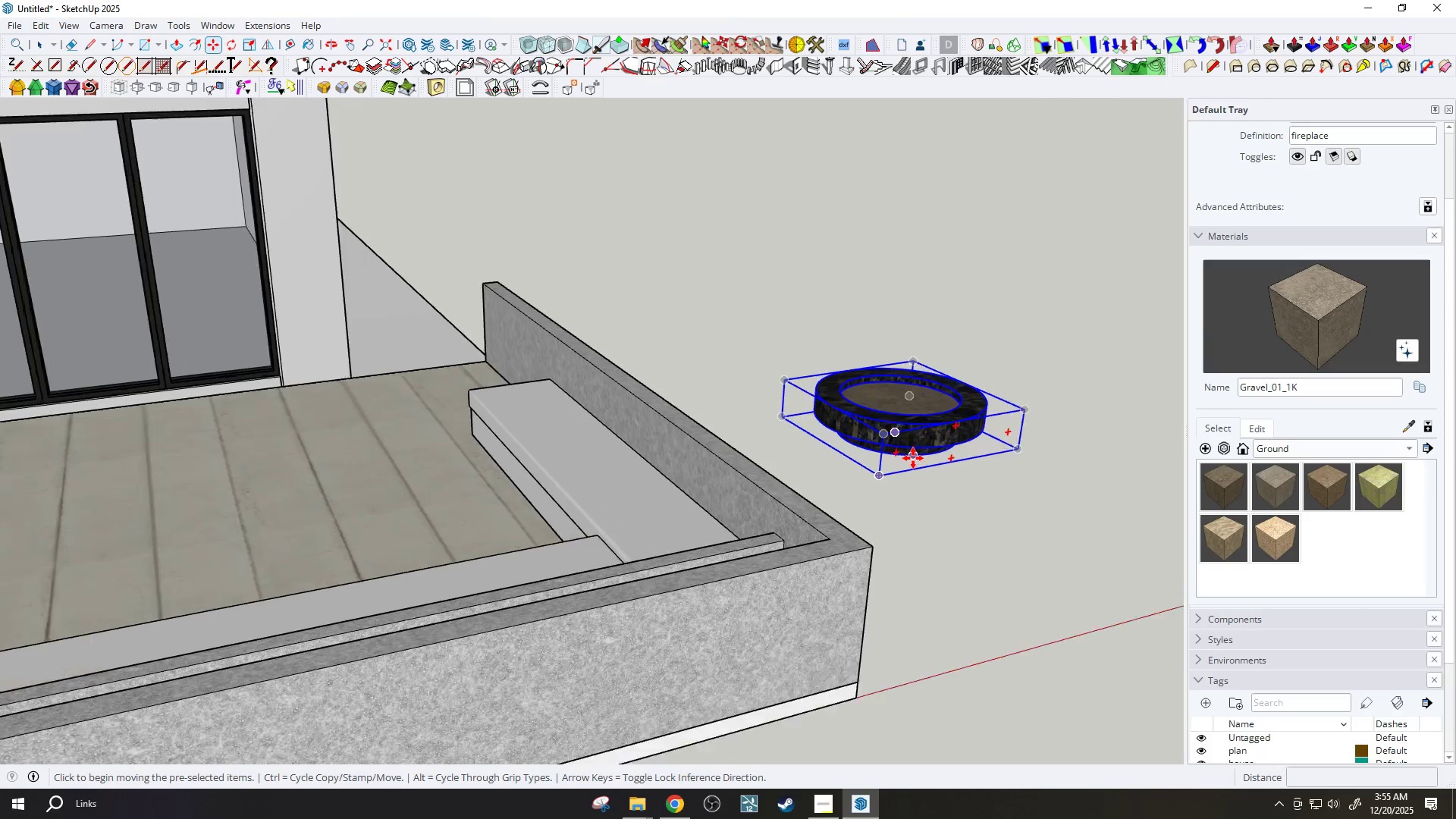 
scroll: coordinate [913, 458], scroll_direction: up, amount: 3.0
 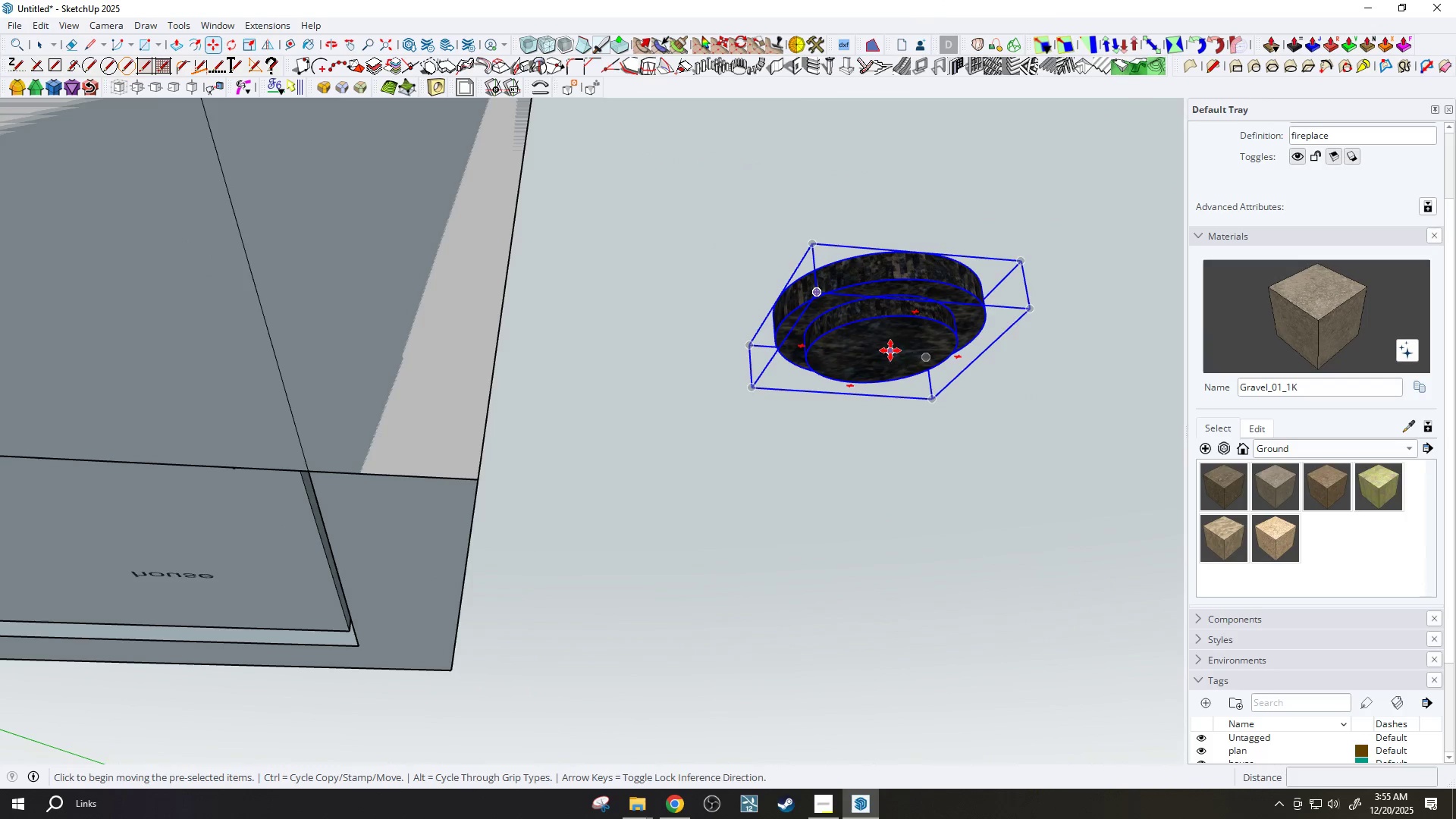 
left_click_drag(start_coordinate=[888, 350], to_coordinate=[891, 344])
 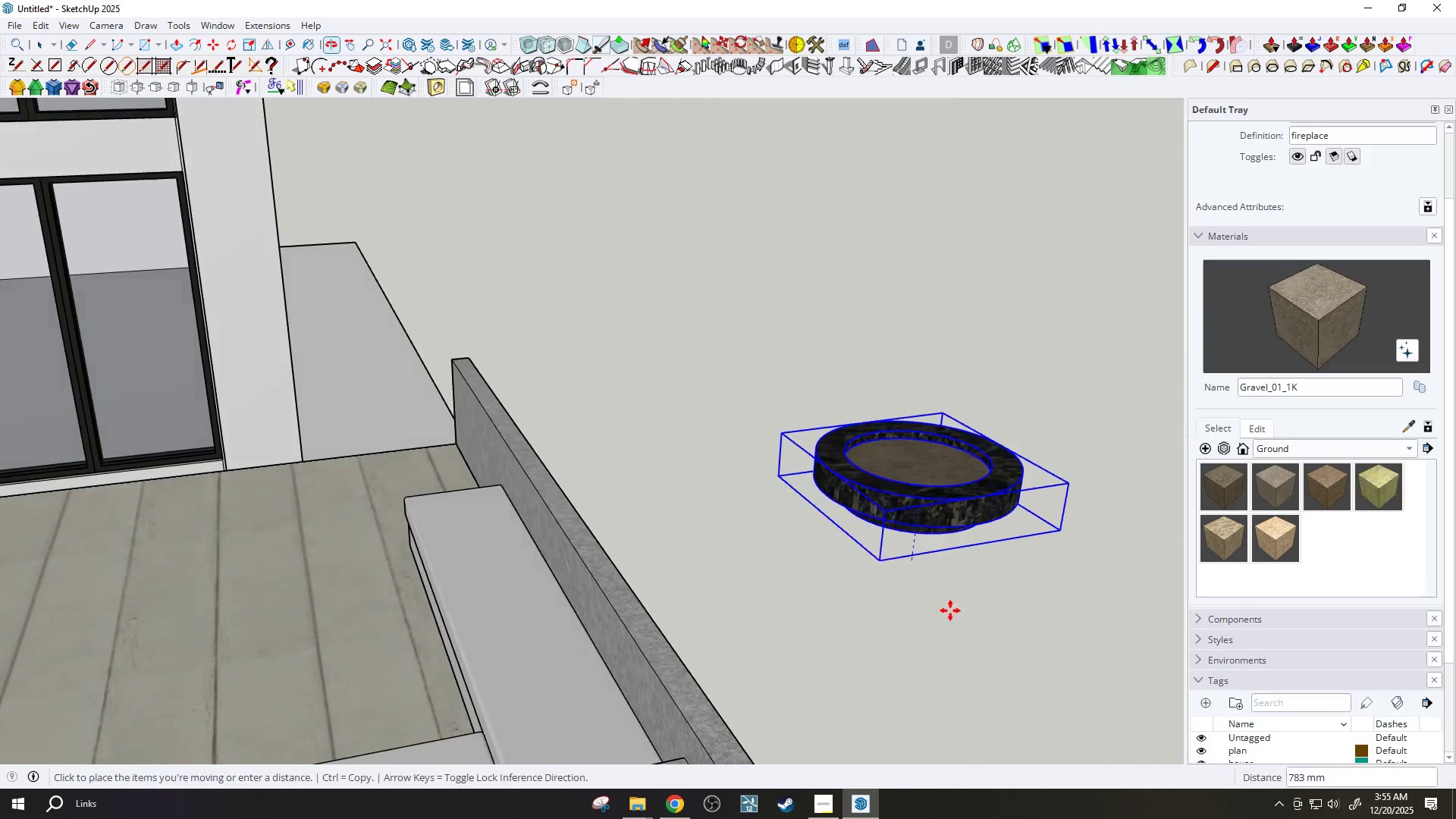 
scroll: coordinate [1026, 528], scroll_direction: down, amount: 5.0
 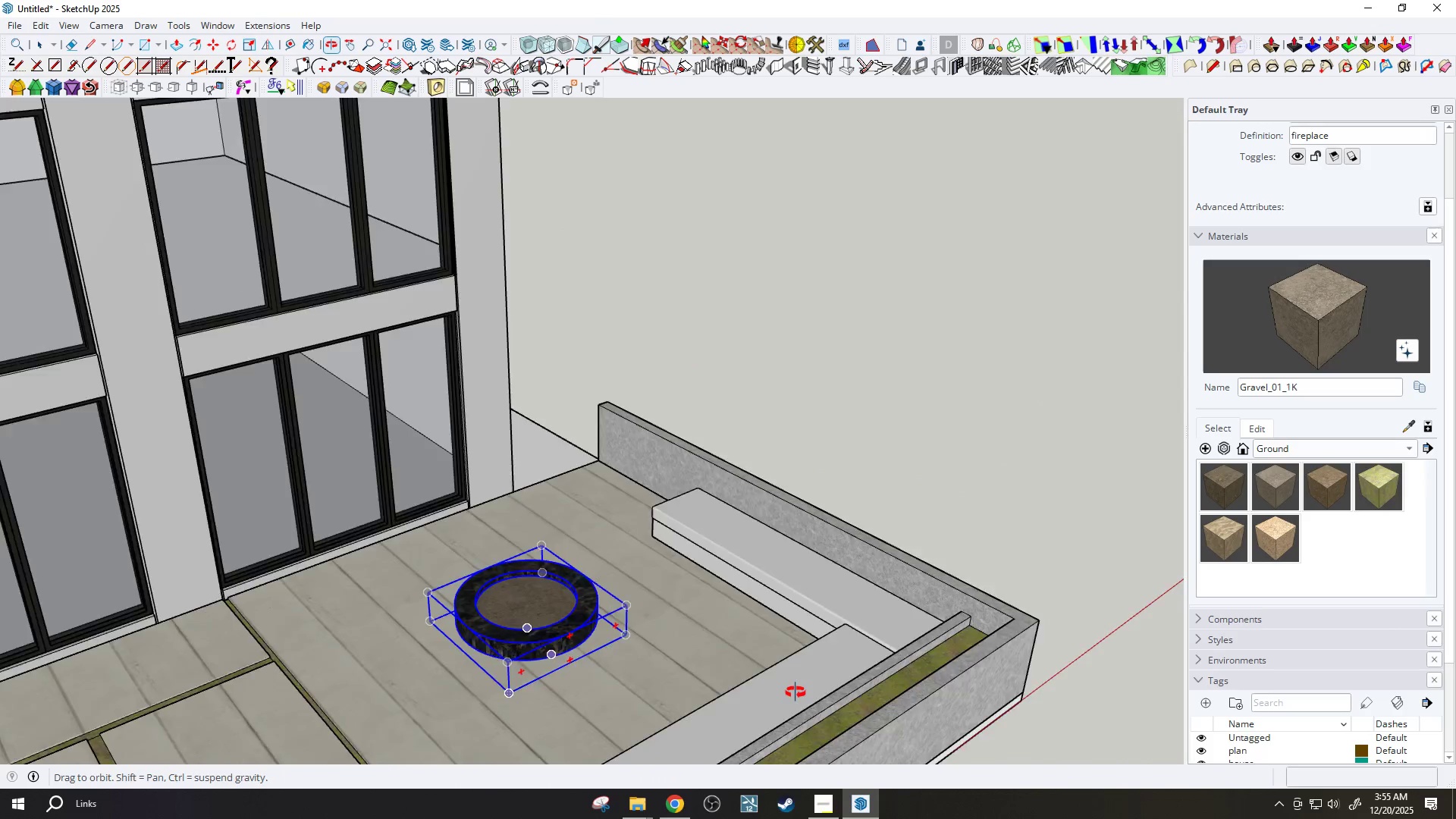 
left_click_drag(start_coordinate=[758, 667], to_coordinate=[773, 669])
 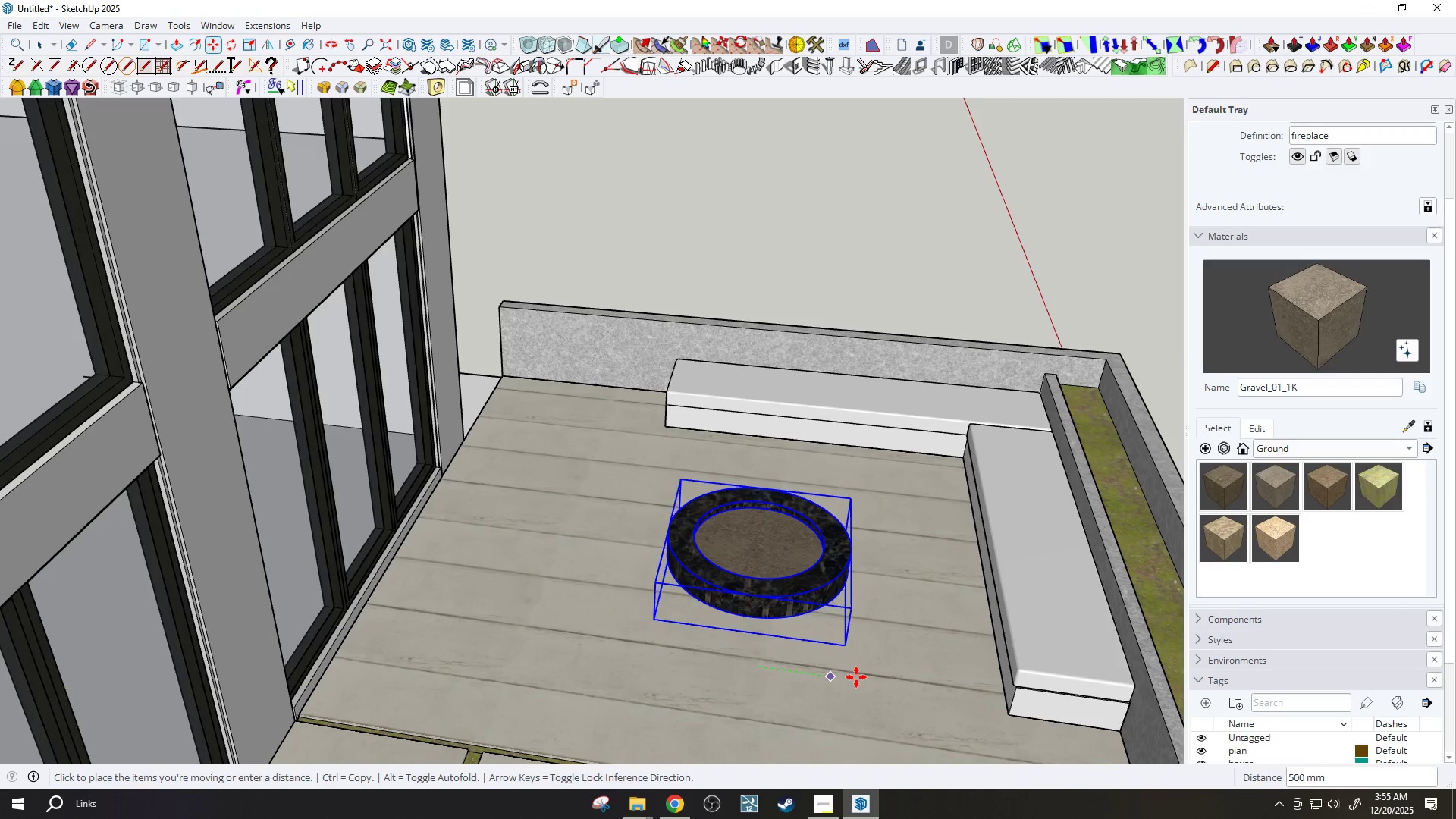 
scroll: coordinate [774, 632], scroll_direction: up, amount: 3.0
 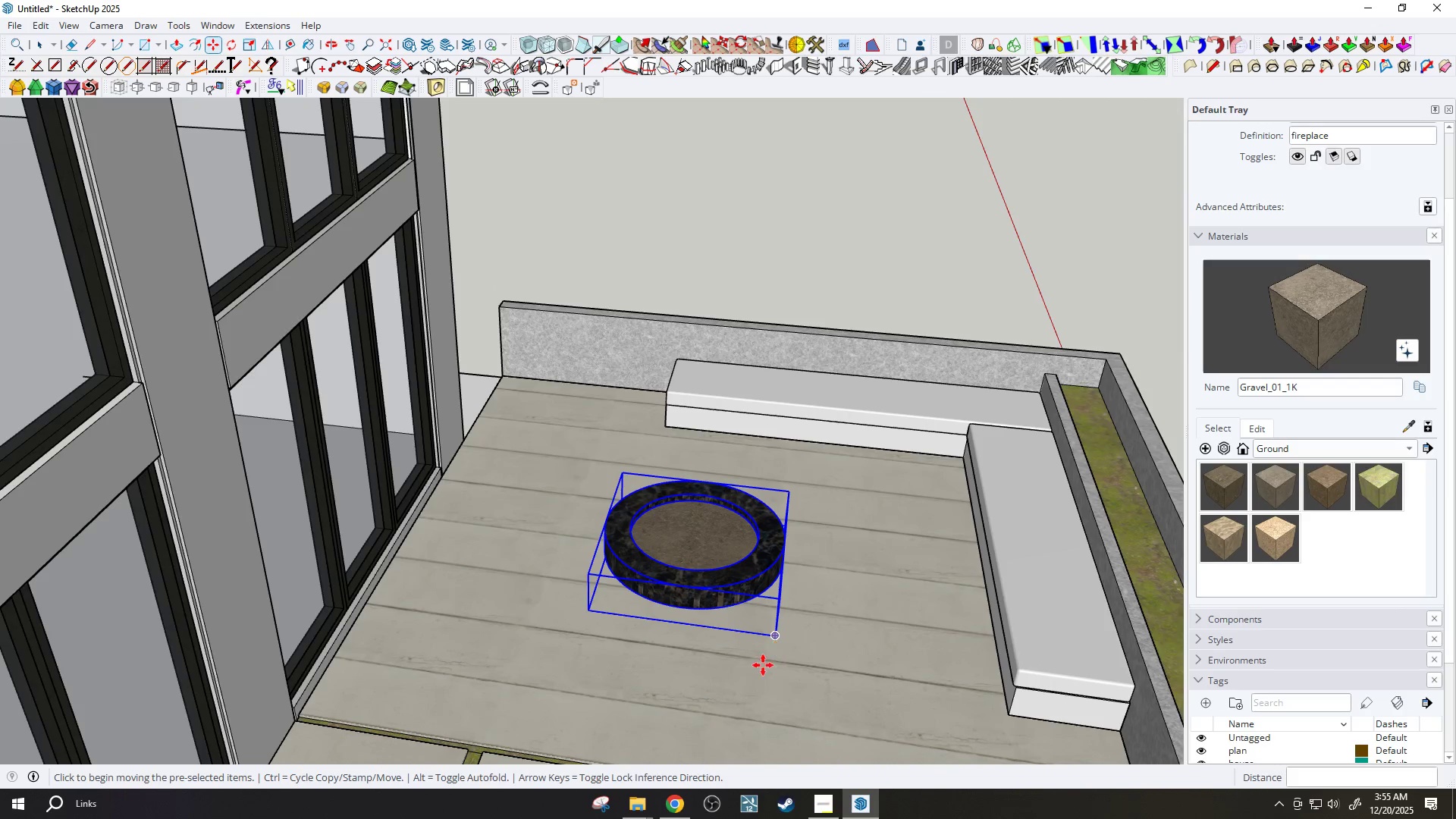 
left_click([858, 677])
 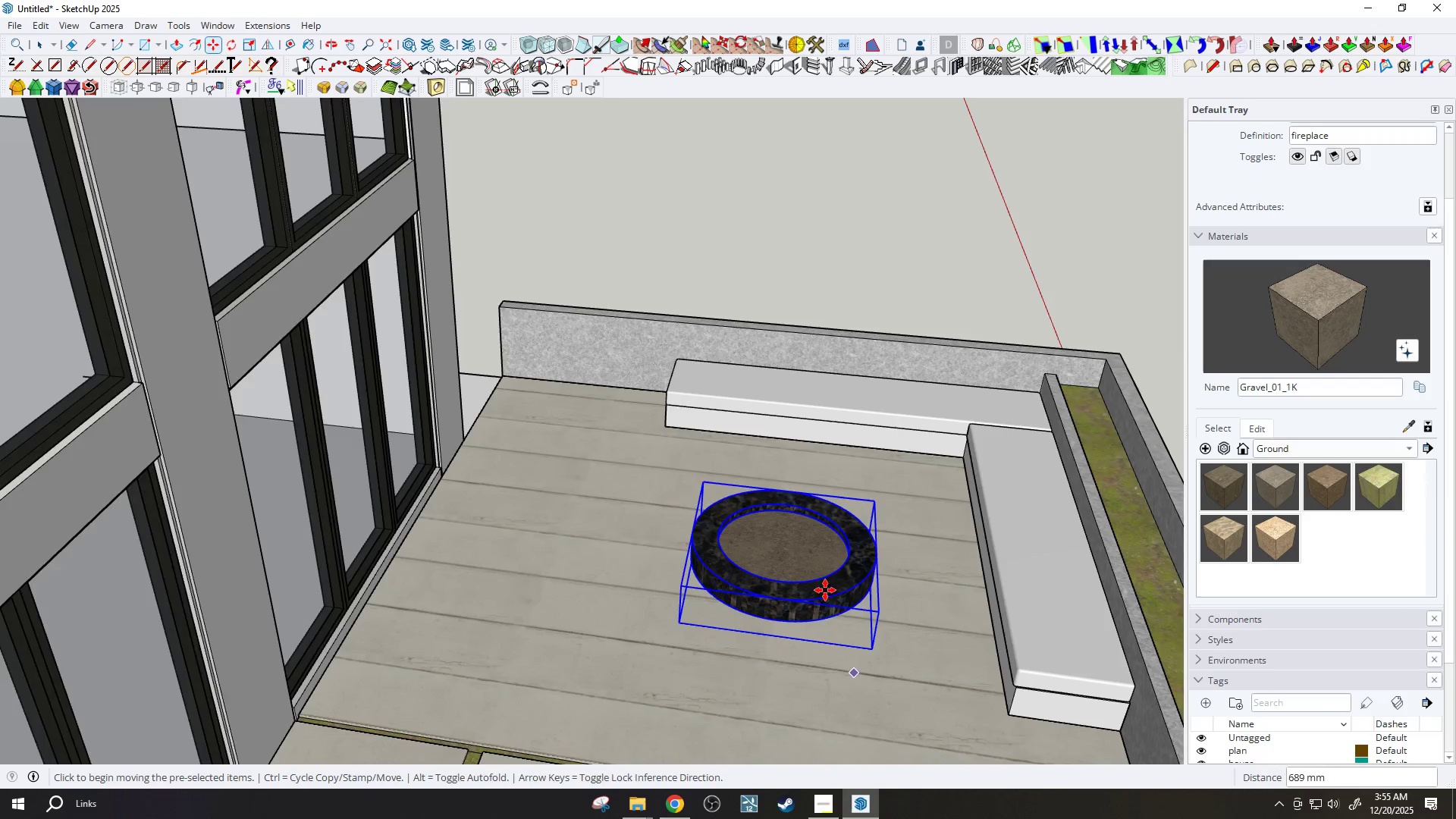 
scroll: coordinate [780, 535], scroll_direction: down, amount: 3.0
 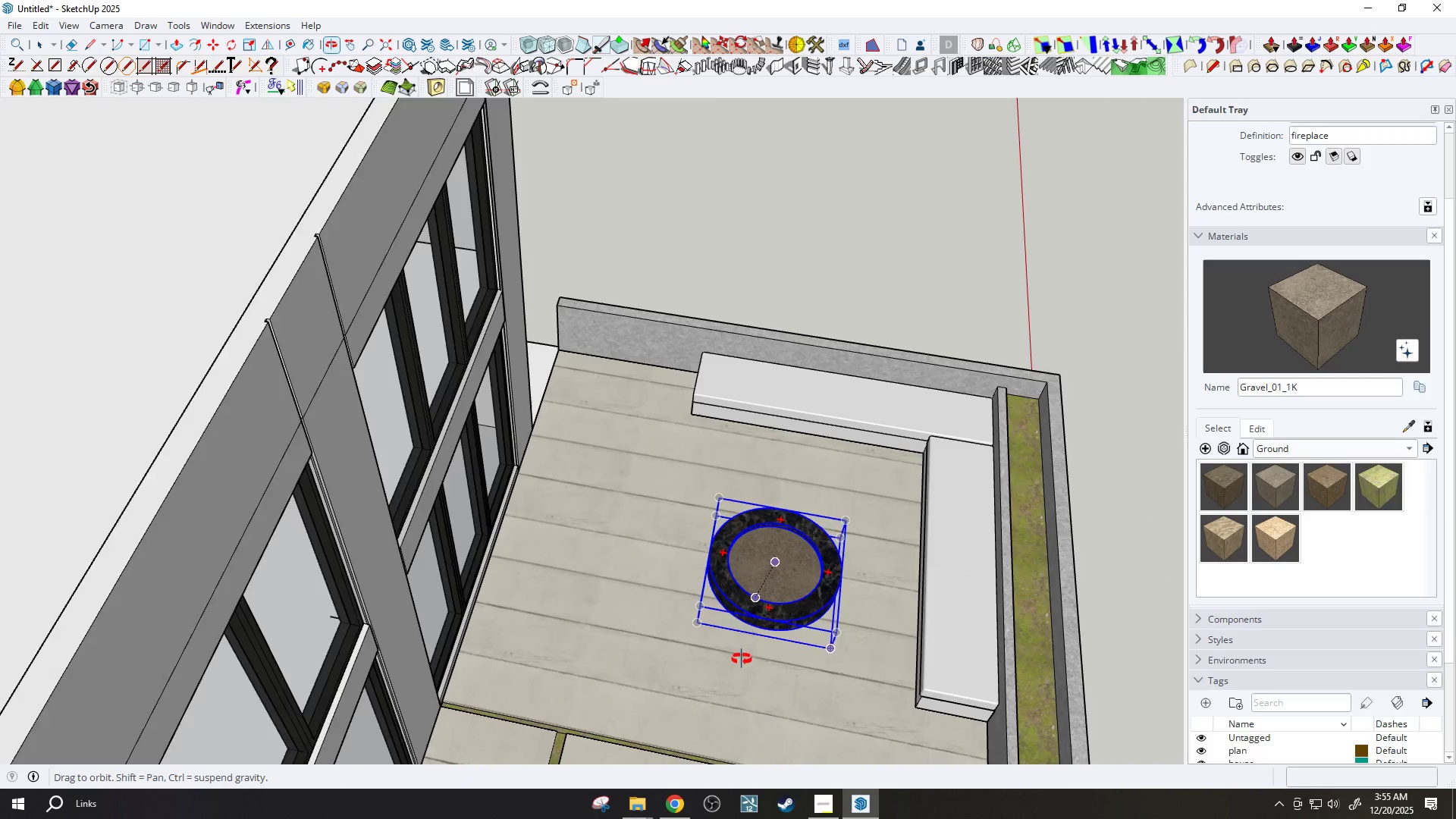 
left_click([739, 664])
 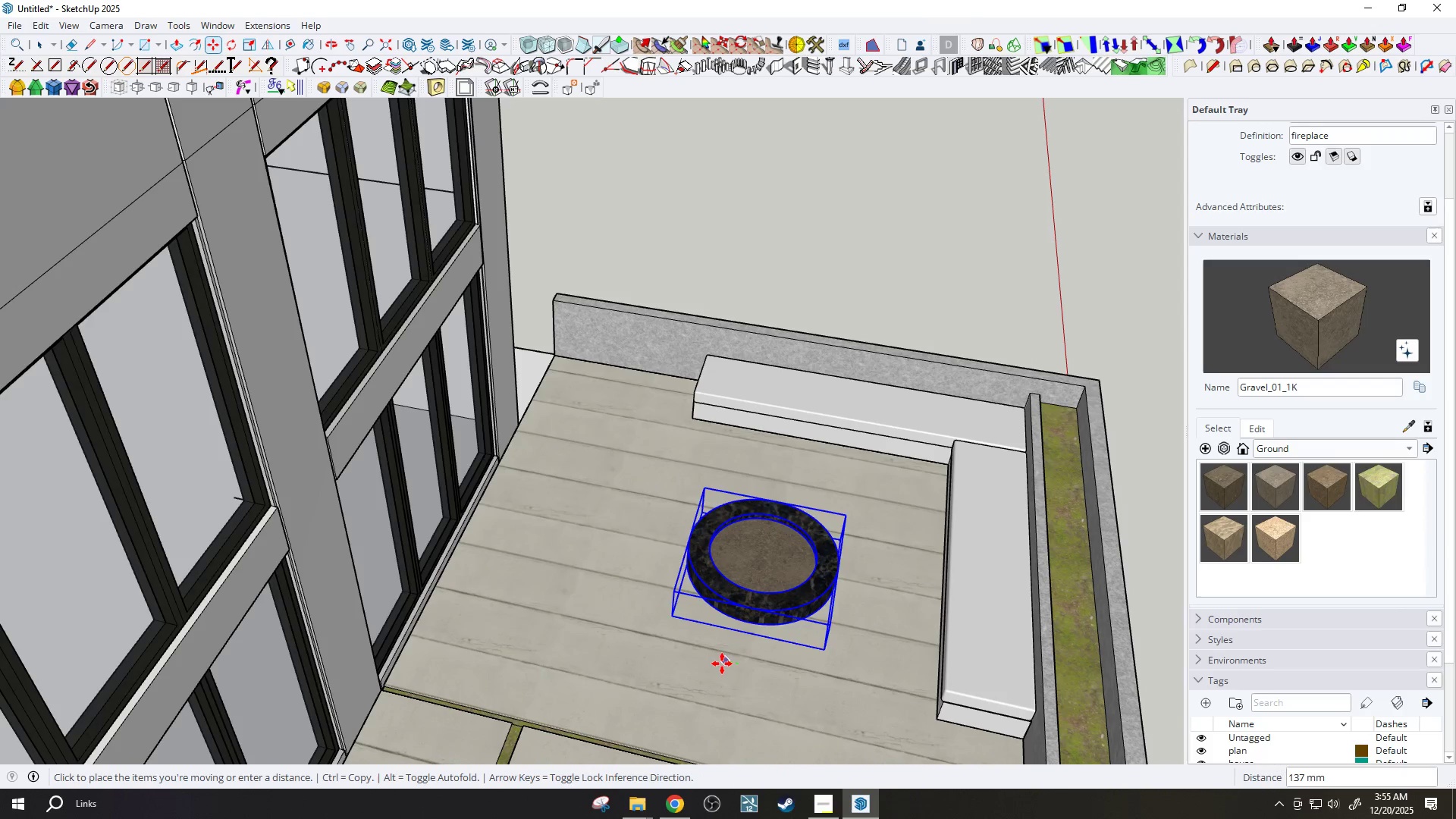 
scroll: coordinate [739, 644], scroll_direction: up, amount: 1.0
 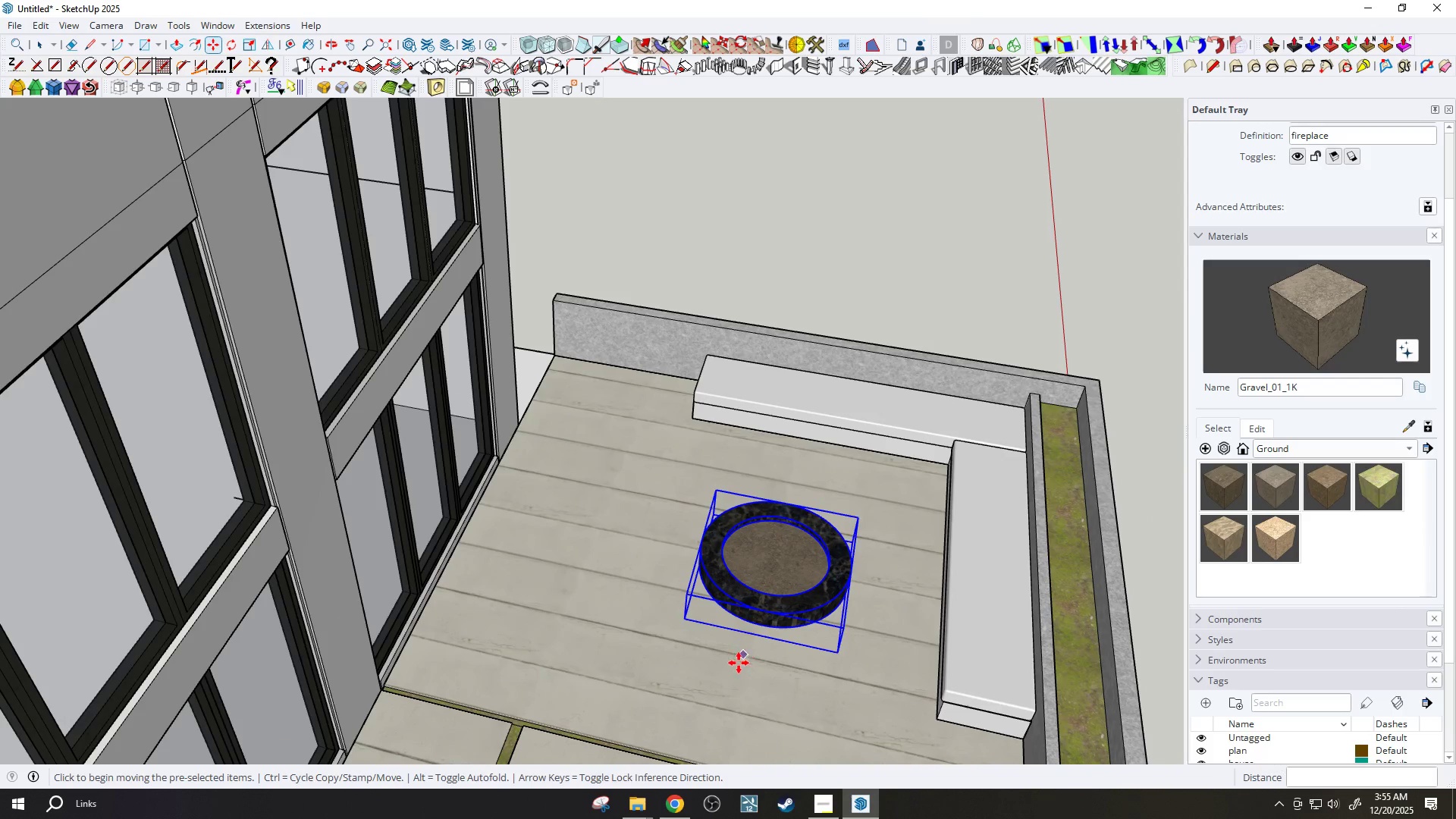 
left_click([721, 663])
 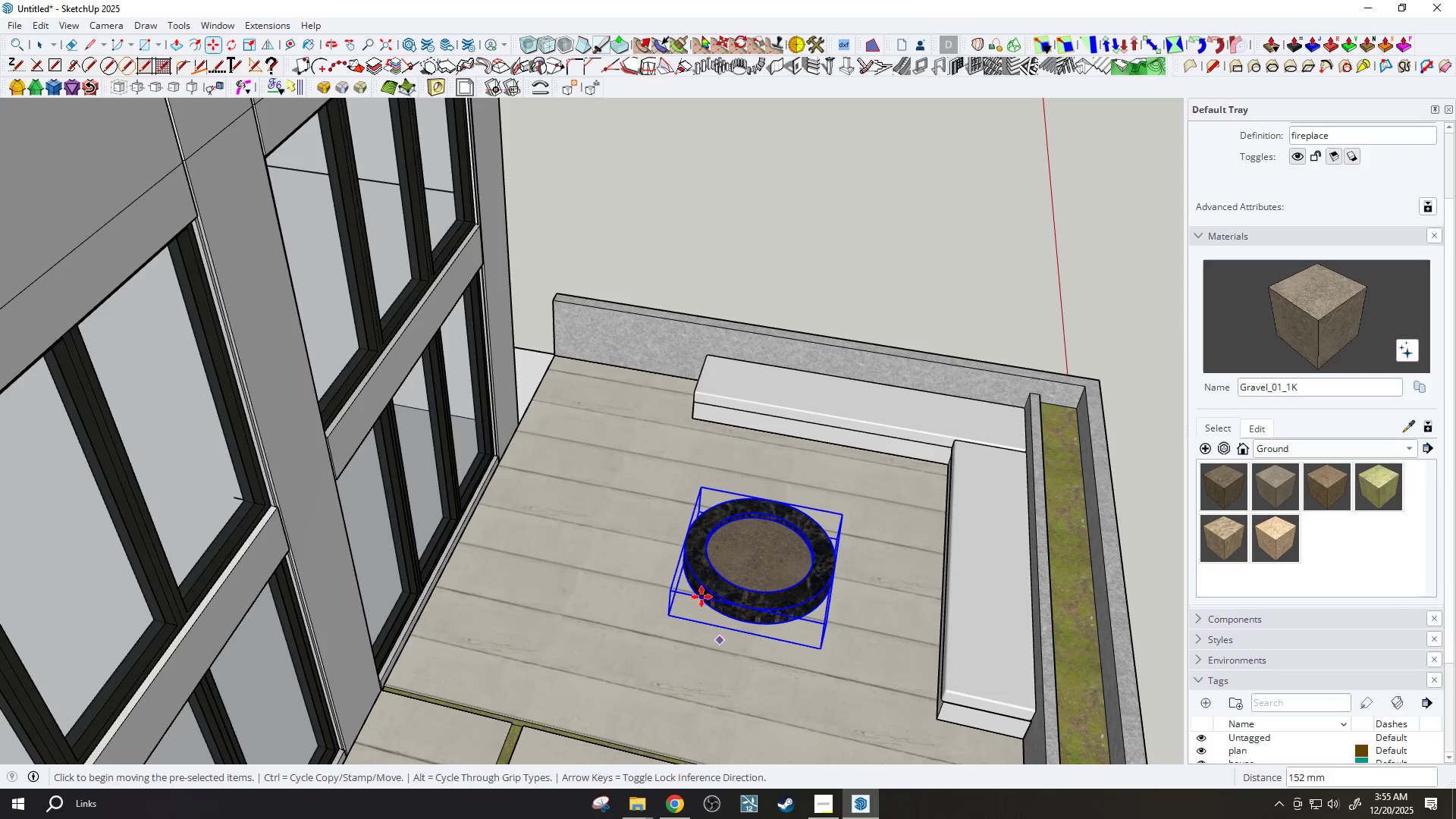 
scroll: coordinate [690, 573], scroll_direction: down, amount: 4.0
 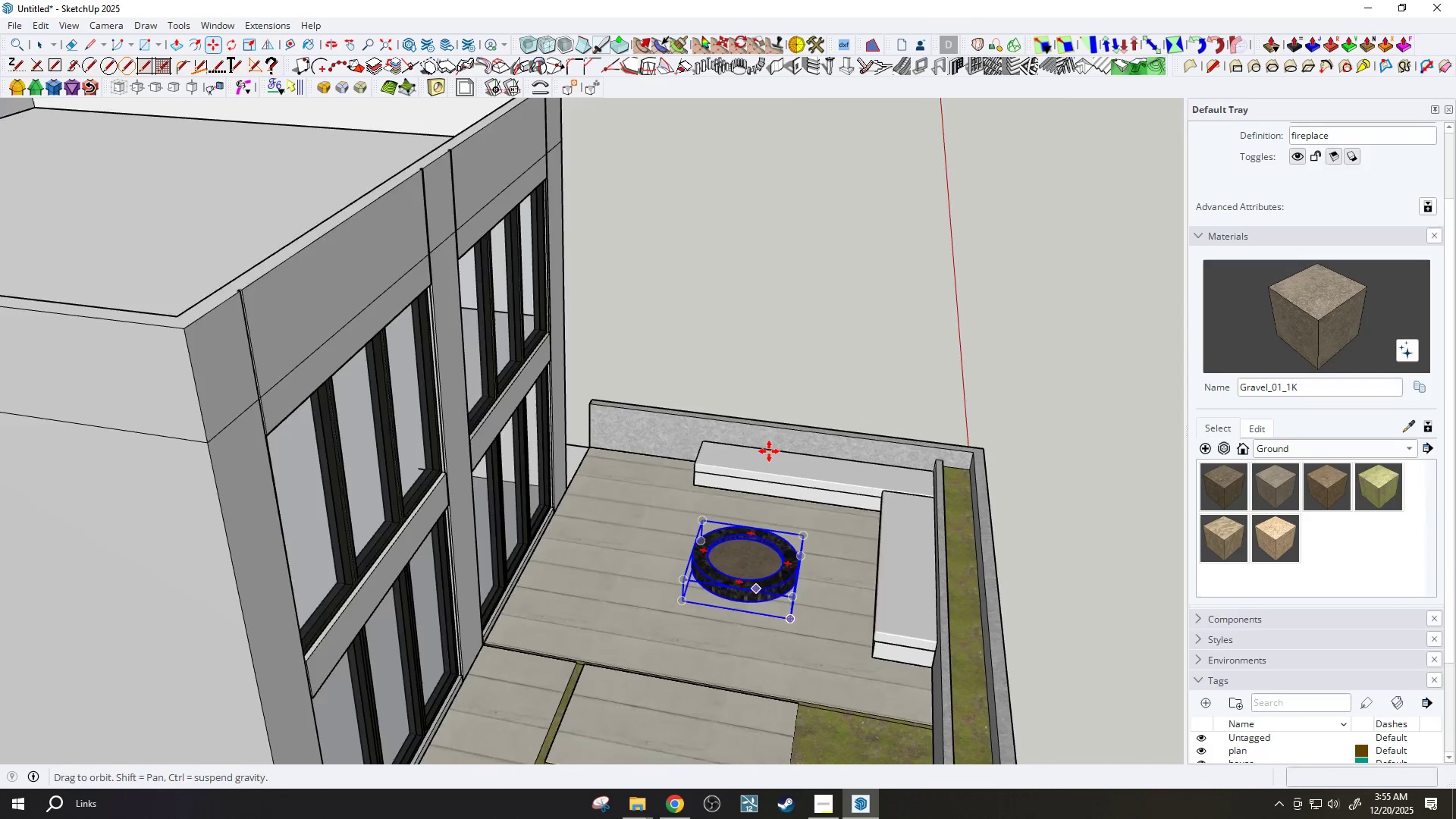 
key(Space)
 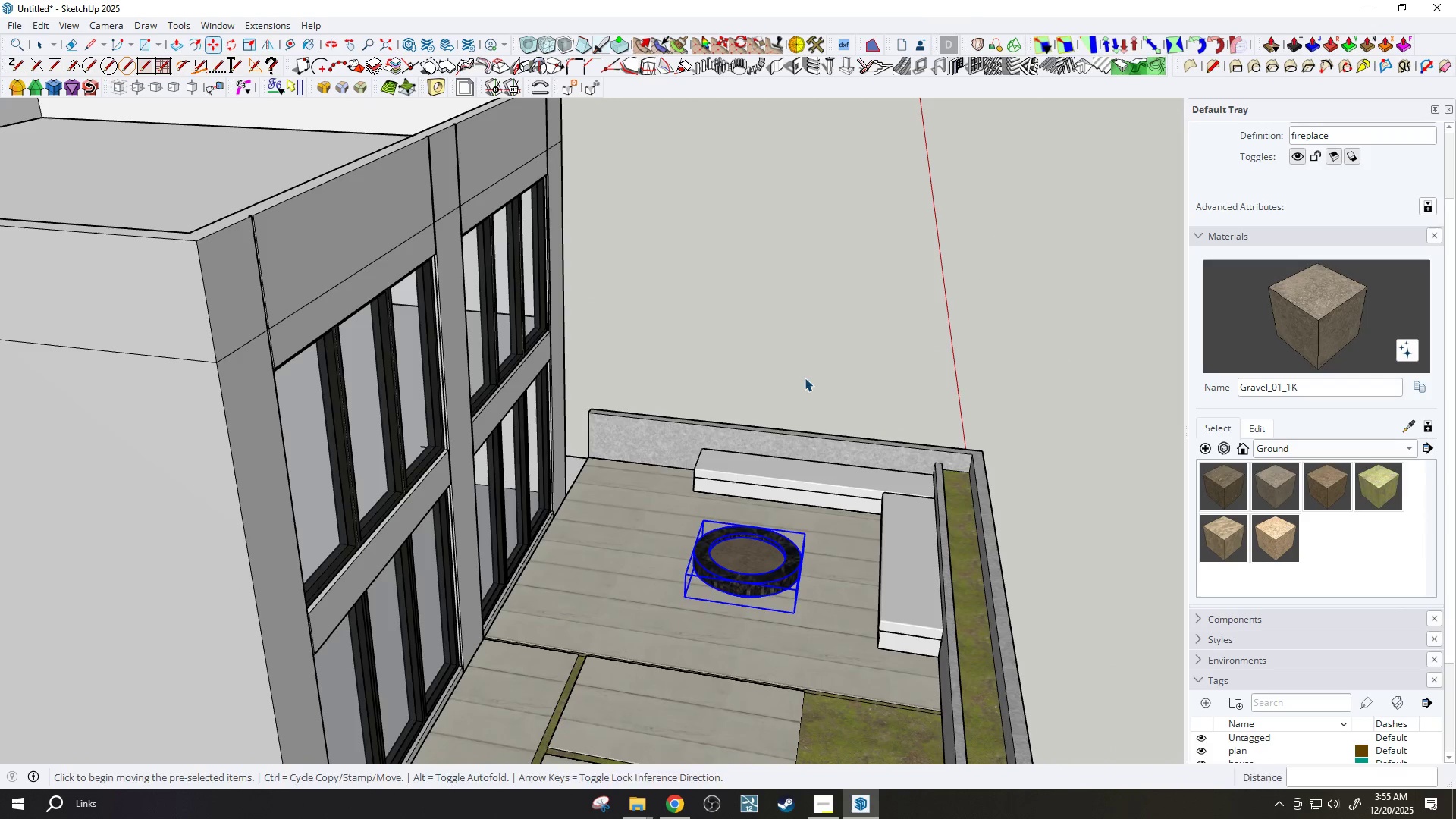 
left_click([805, 378])
 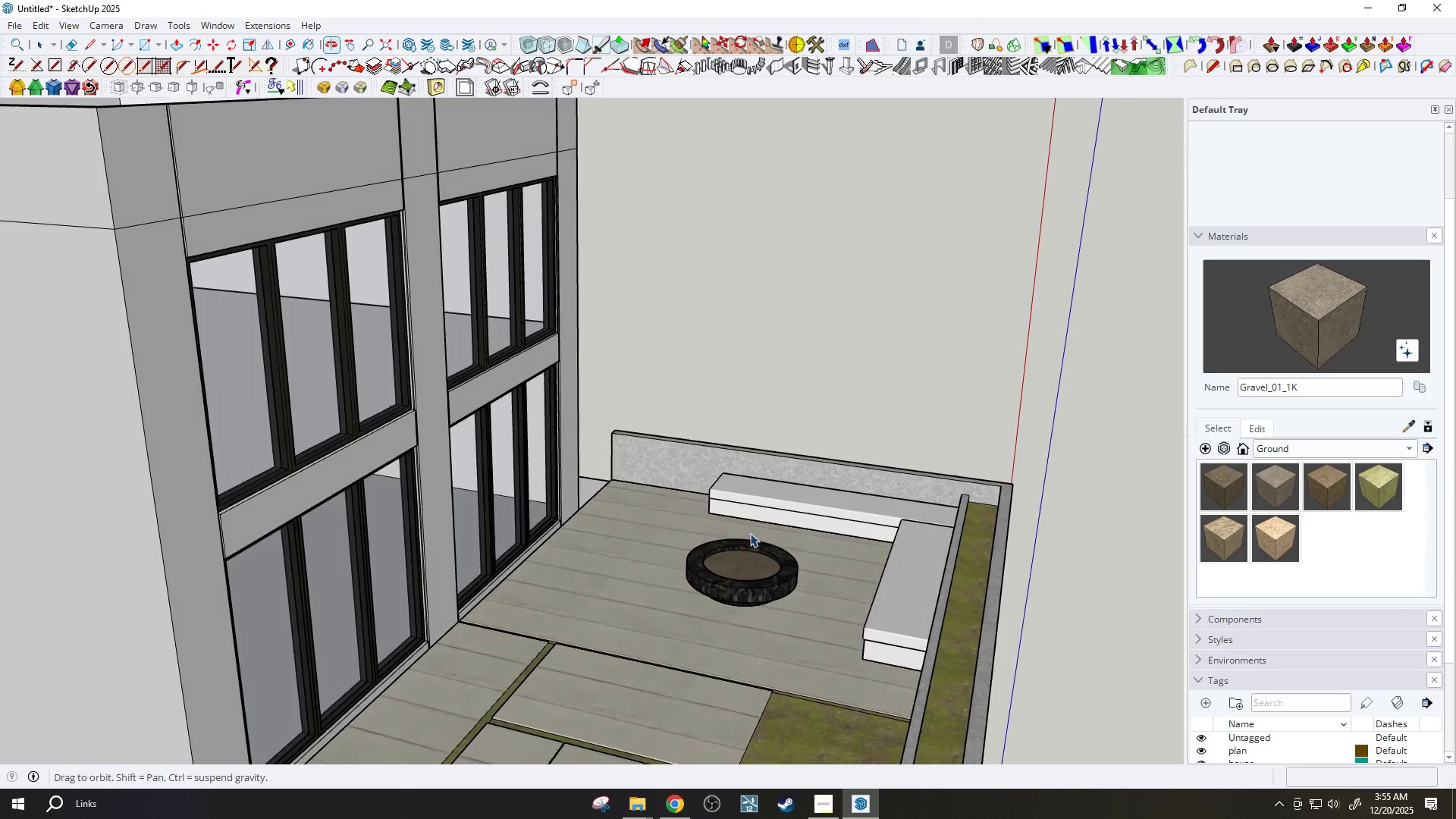 
key(H)
 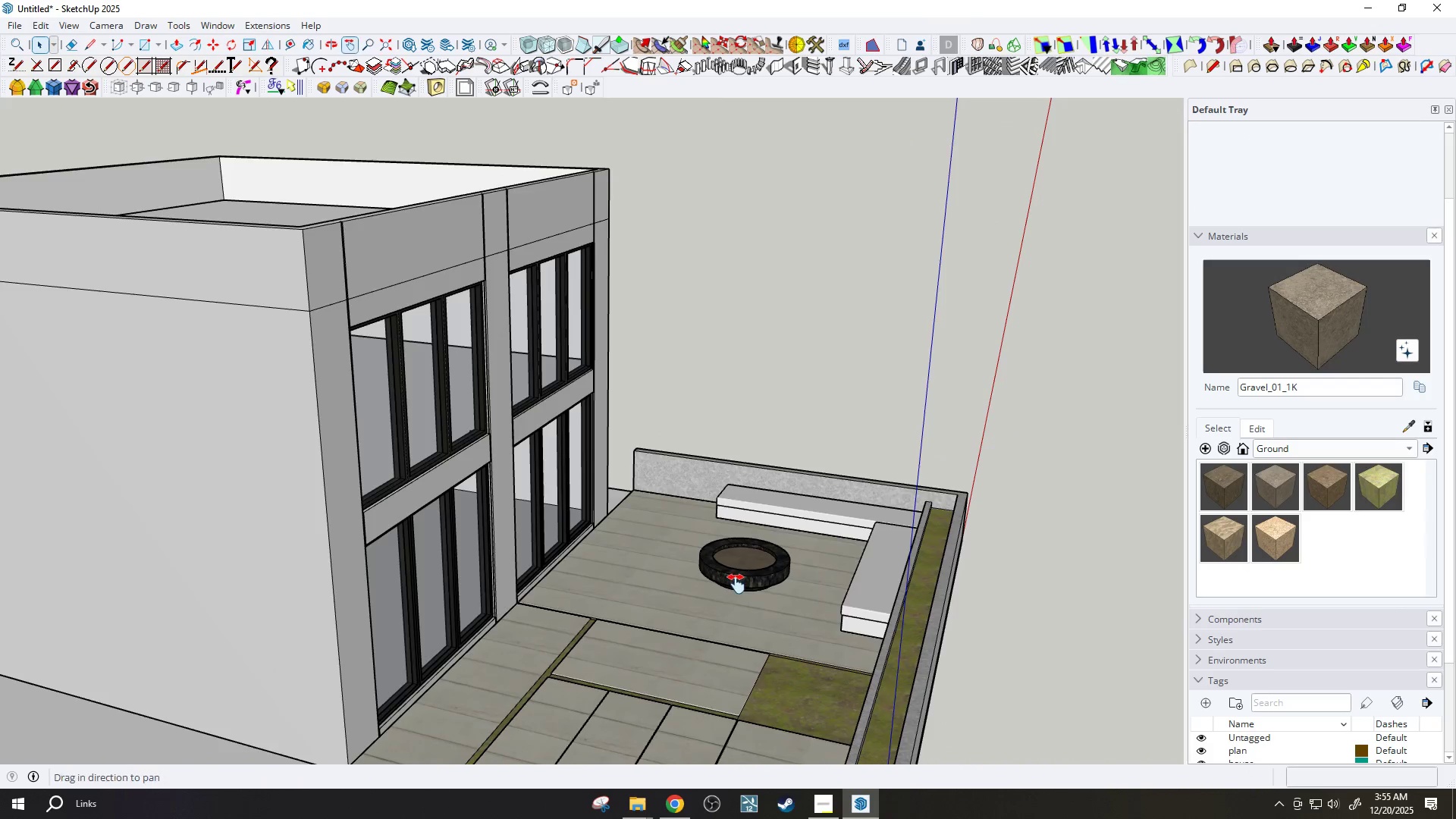 
left_click_drag(start_coordinate=[736, 584], to_coordinate=[755, 497])
 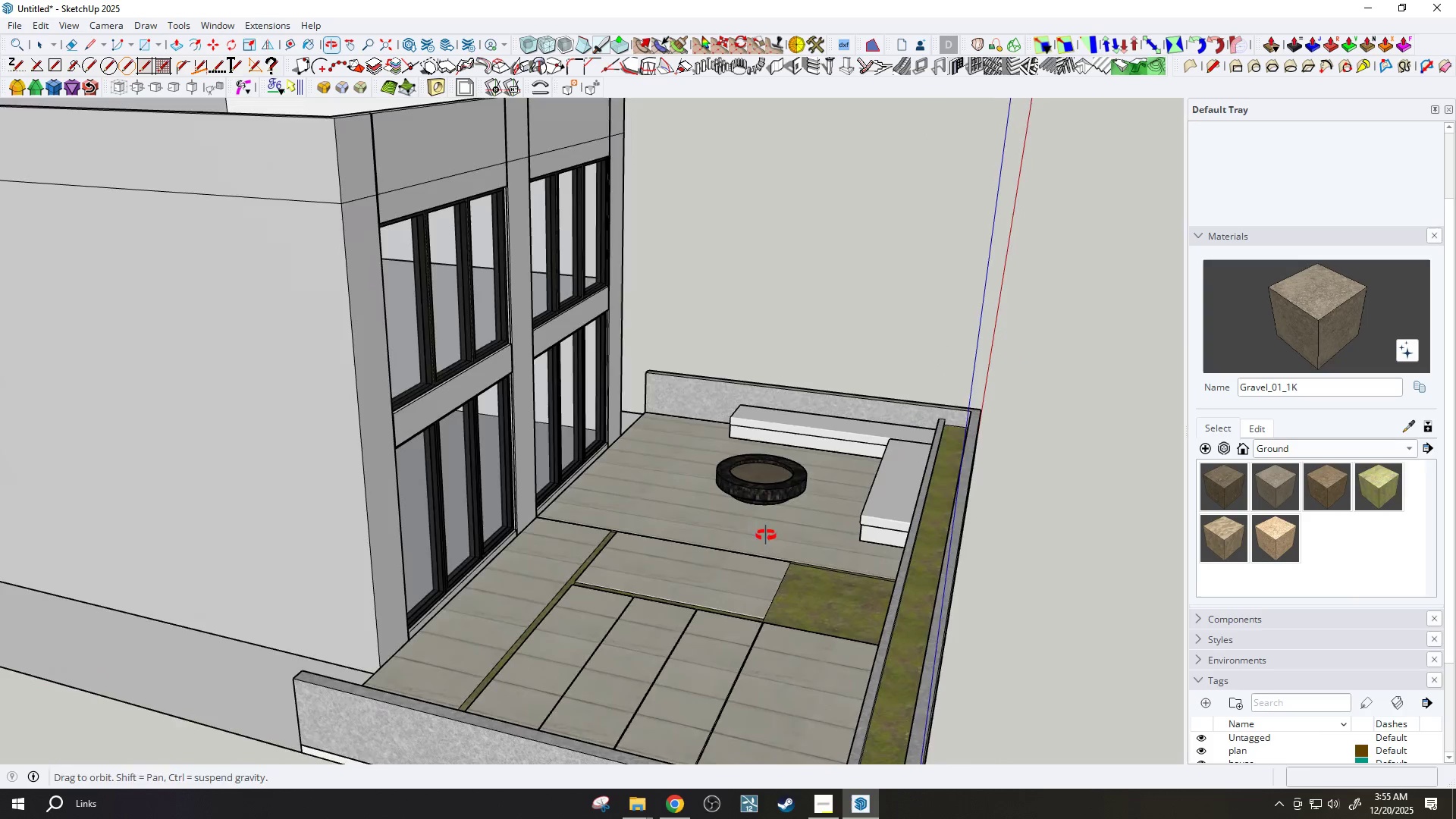 
scroll: coordinate [755, 532], scroll_direction: down, amount: 2.0
 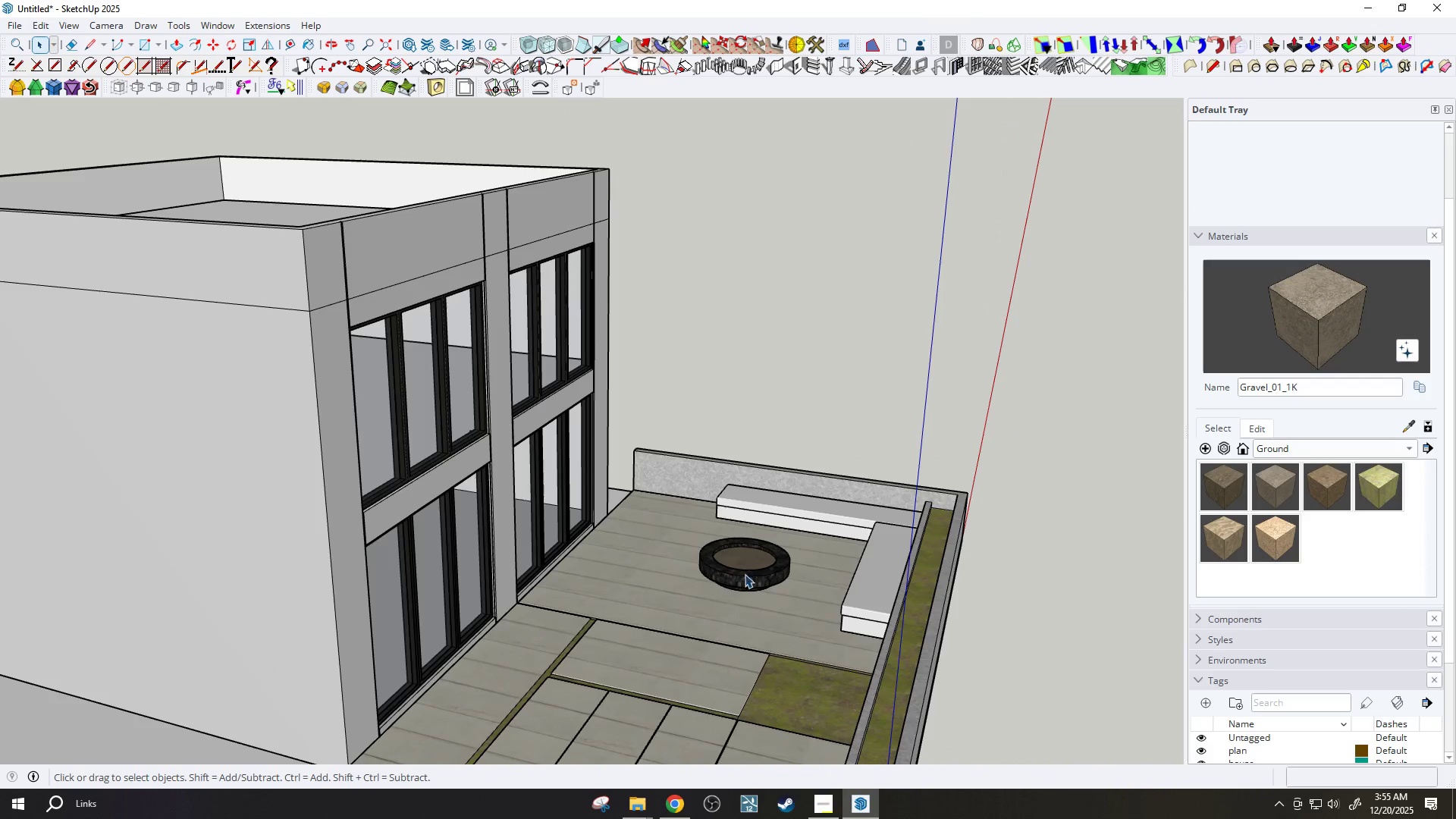 
scroll: coordinate [752, 542], scroll_direction: up, amount: 3.0
 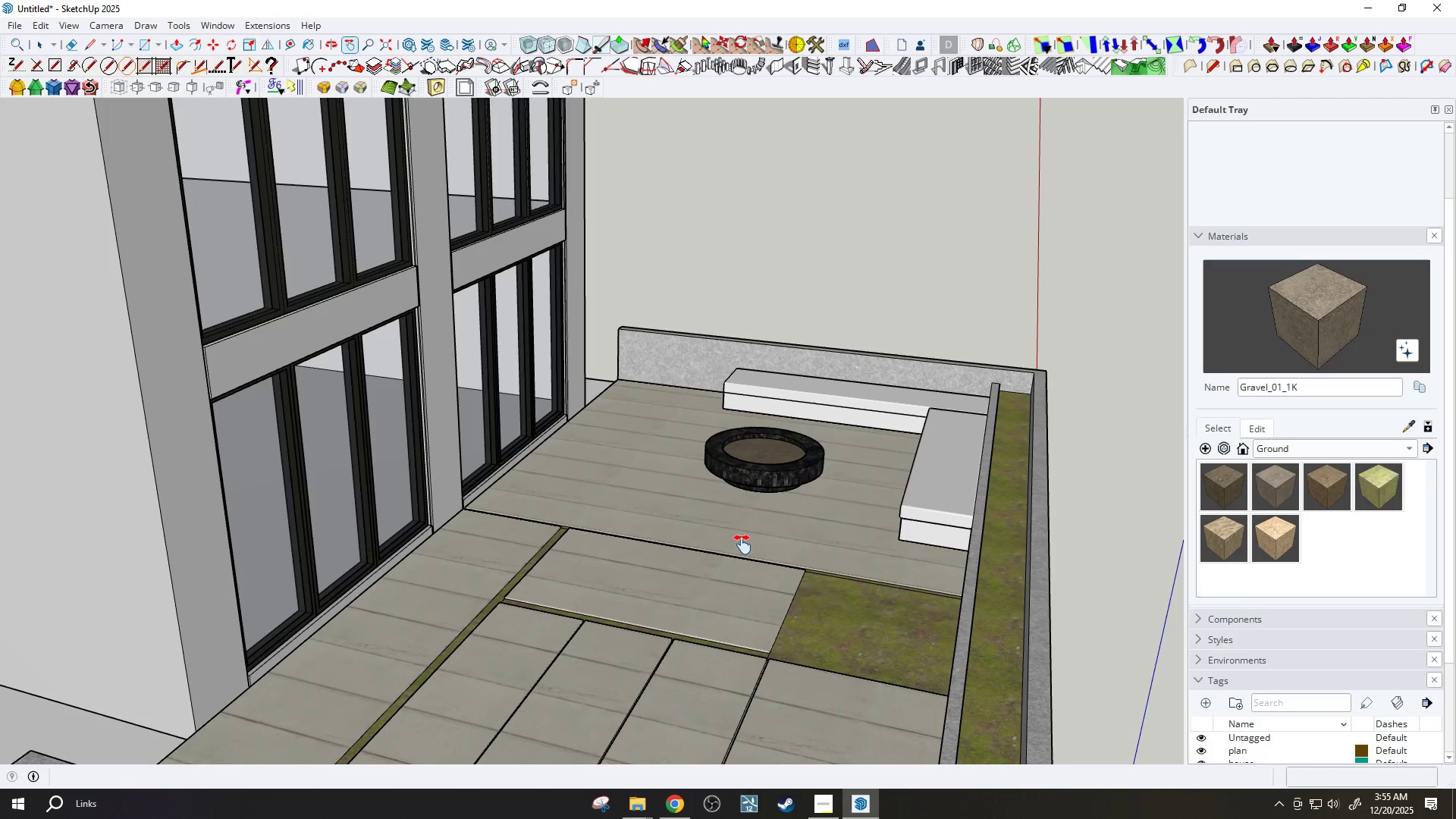 
wait(6.44)
 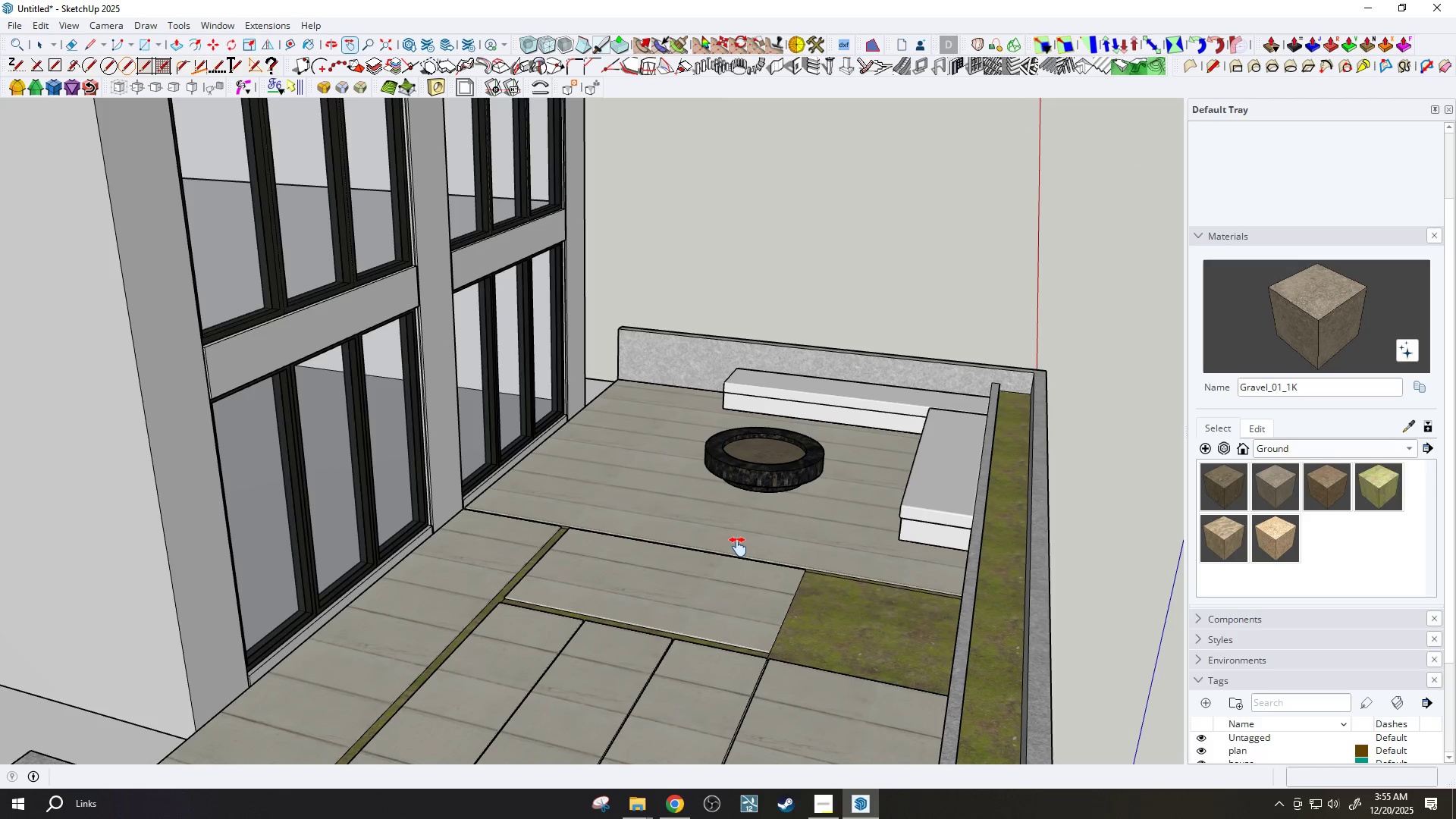 
scroll: coordinate [731, 477], scroll_direction: down, amount: 4.0
 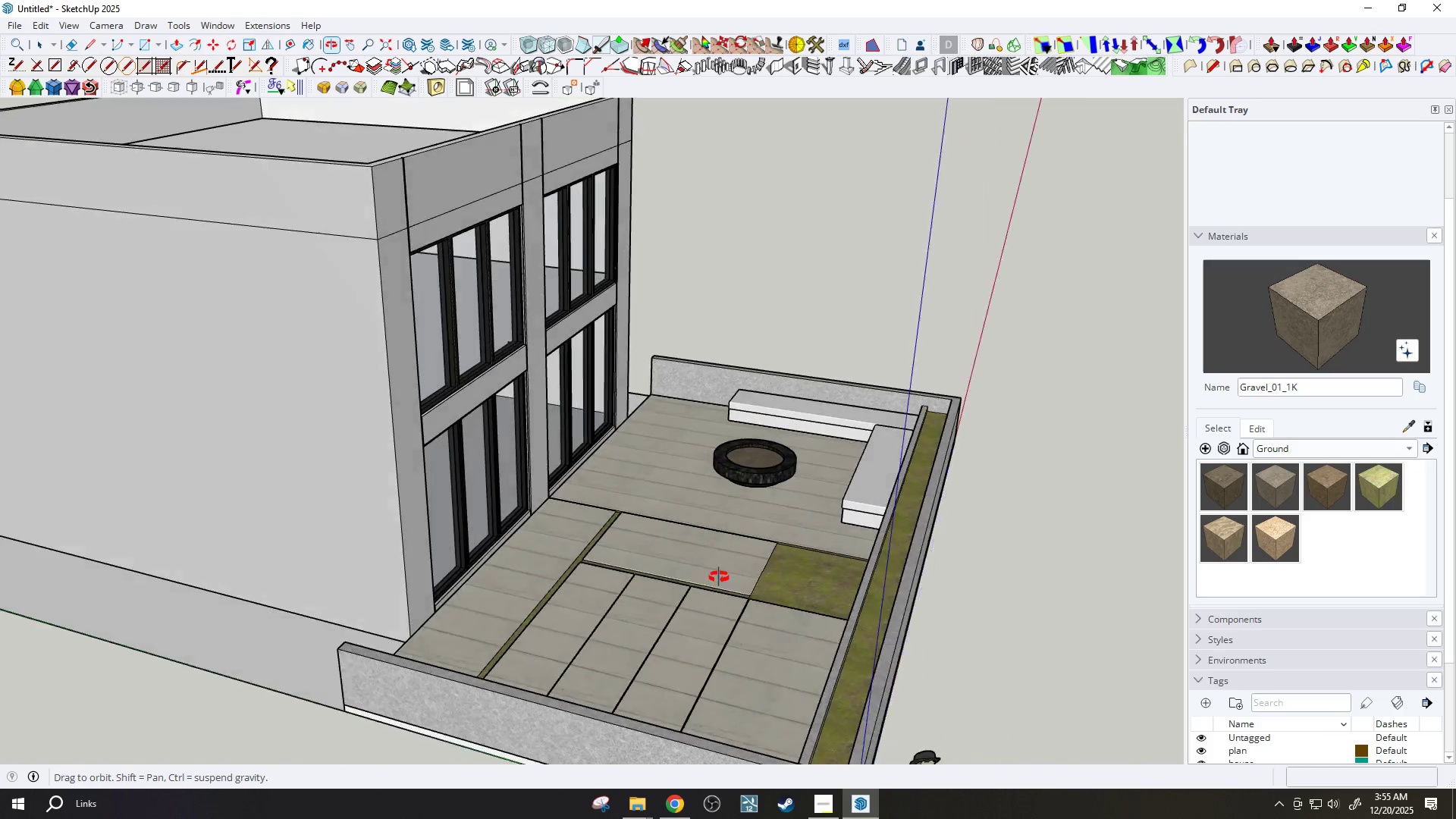 
left_click_drag(start_coordinate=[743, 607], to_coordinate=[788, 551])
 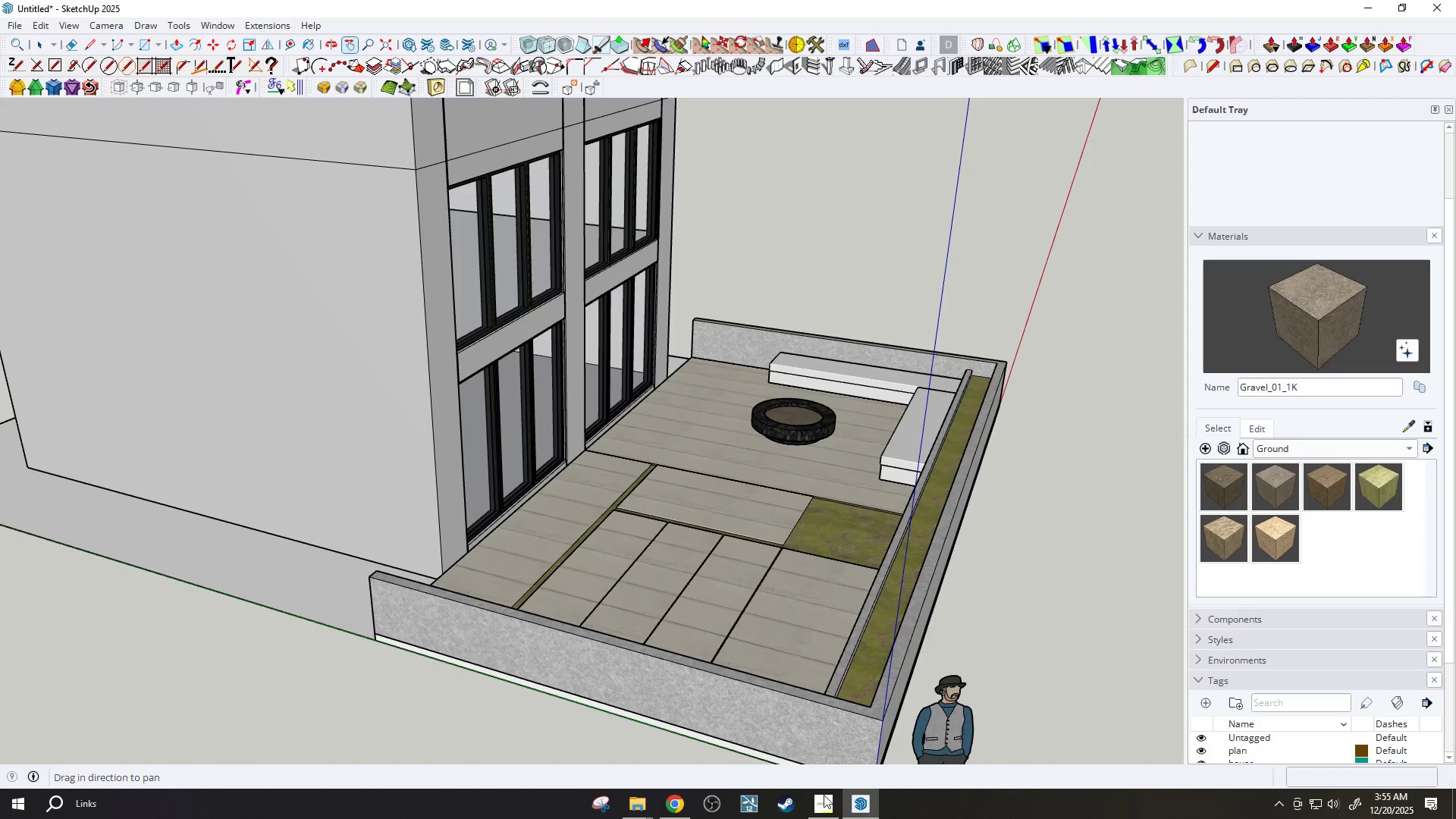 
left_click([825, 803])